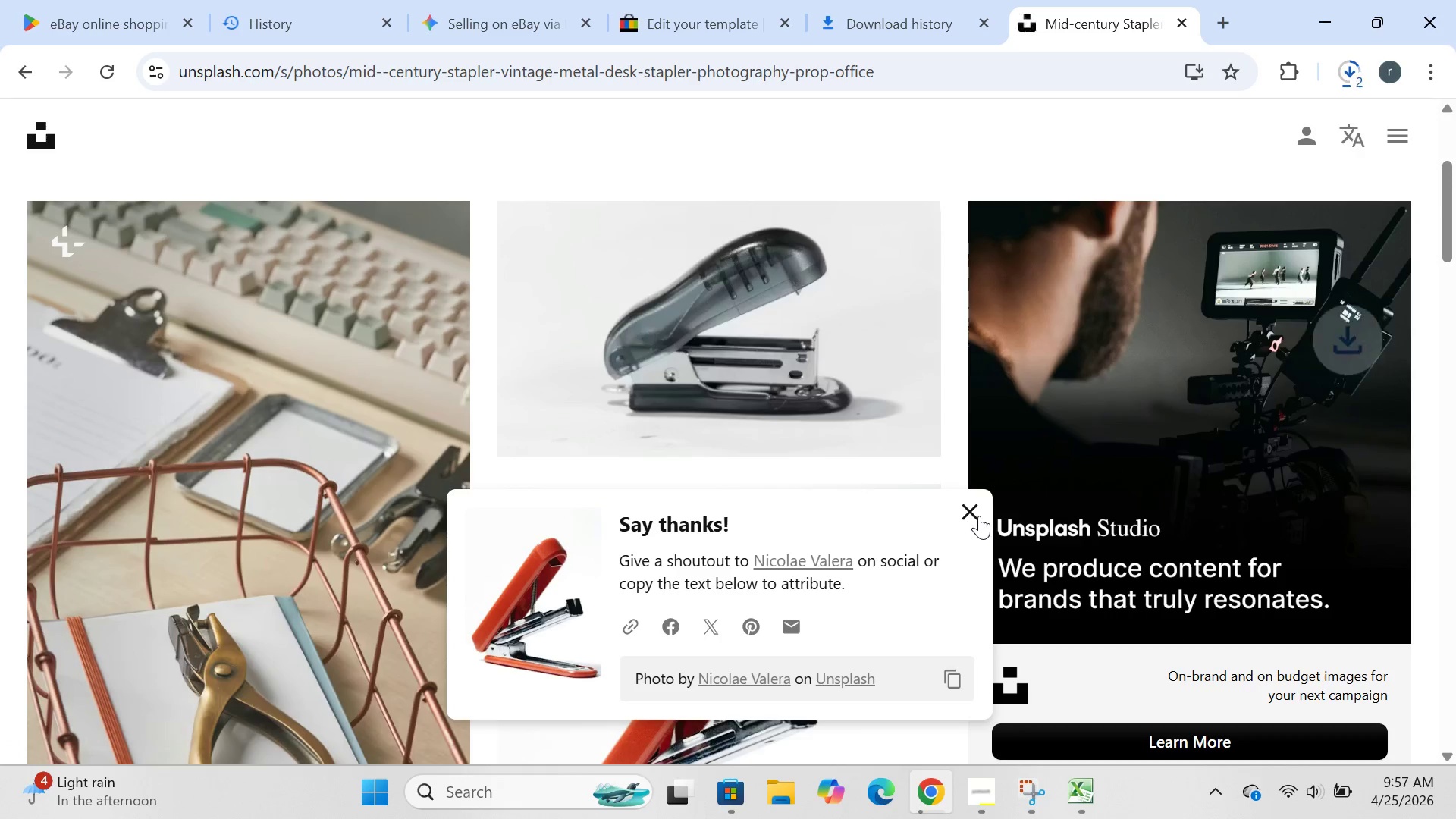 
wait(6.33)
 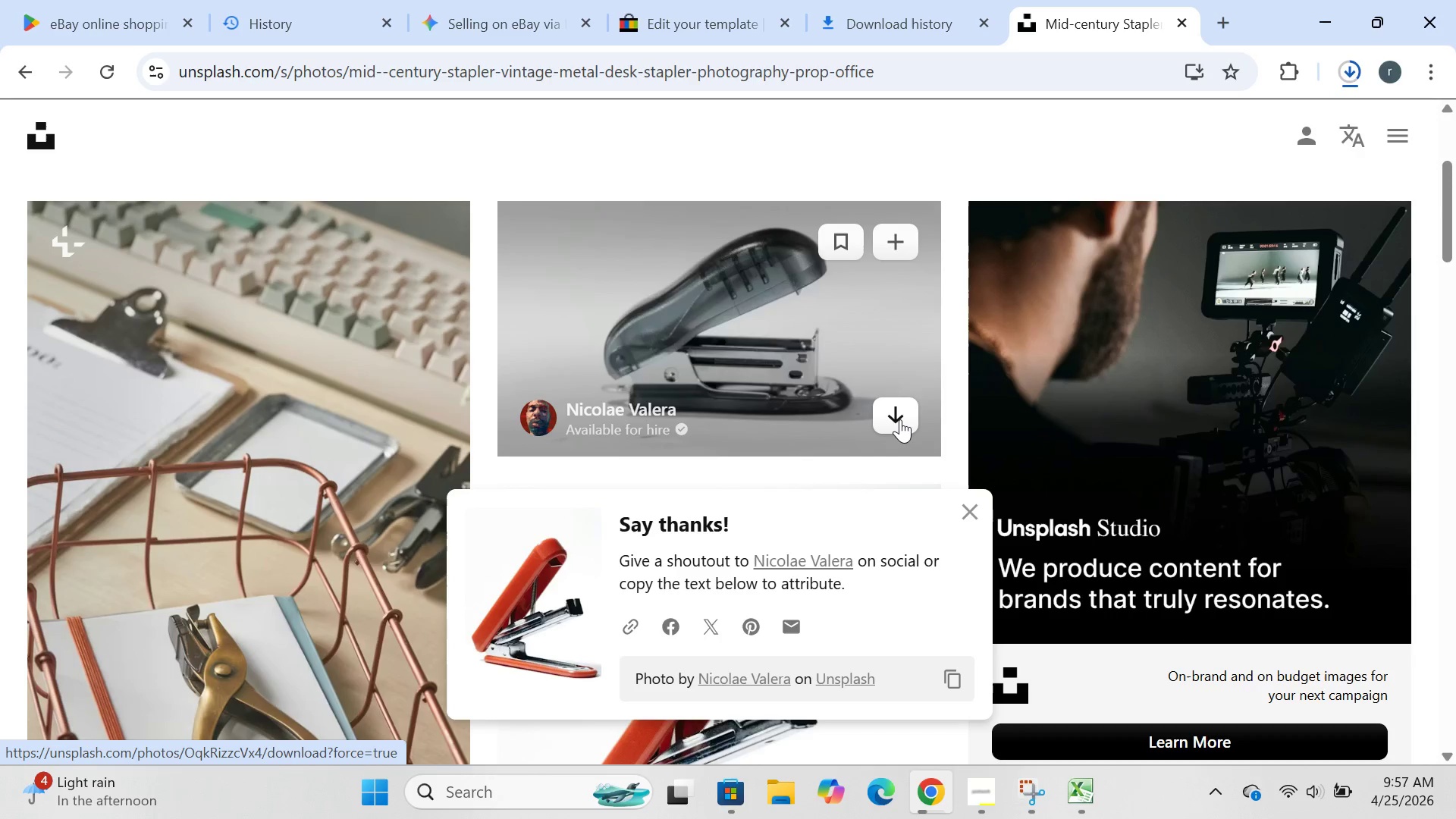 
left_click([976, 516])
 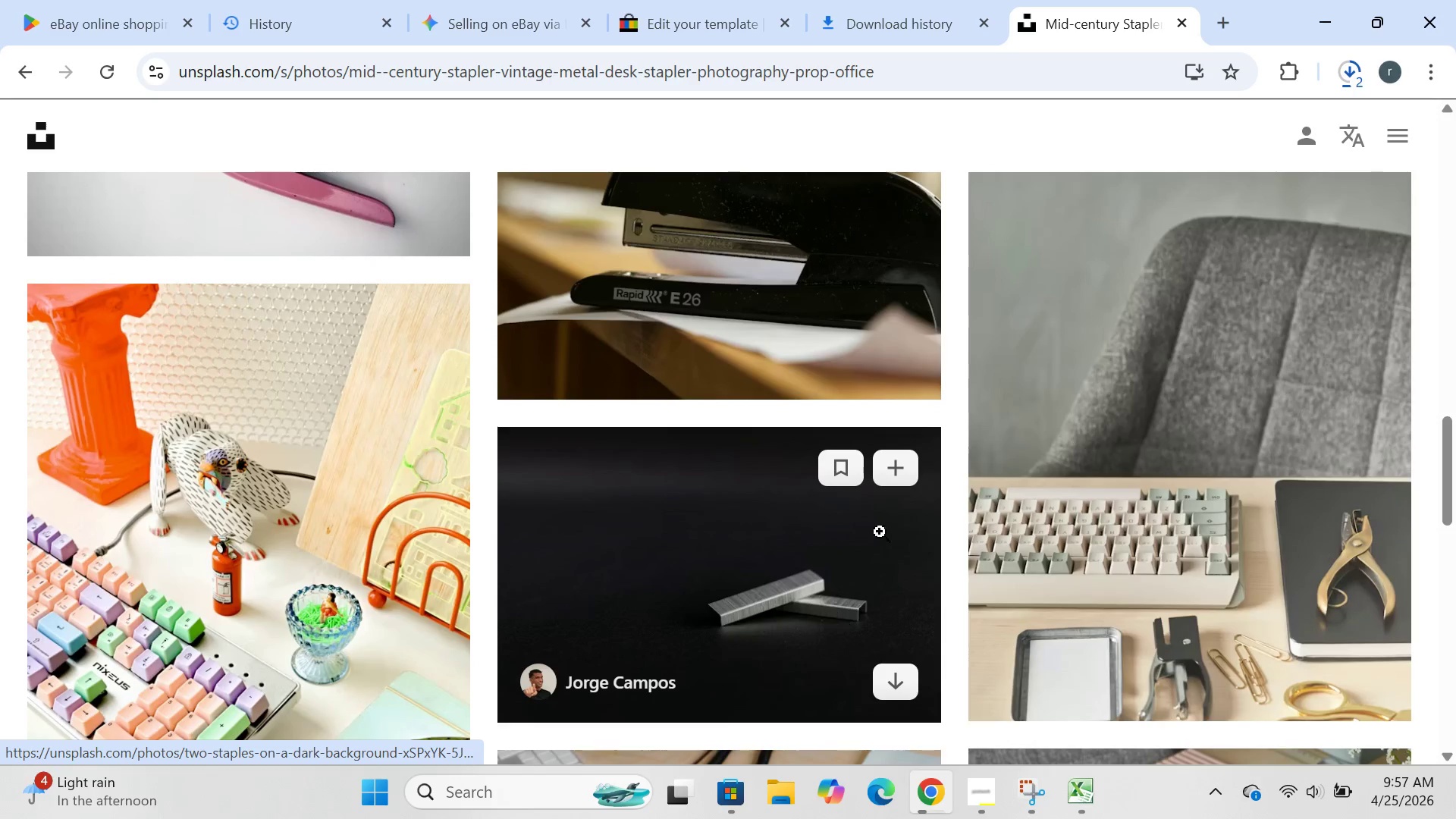 
left_click([886, 369])
 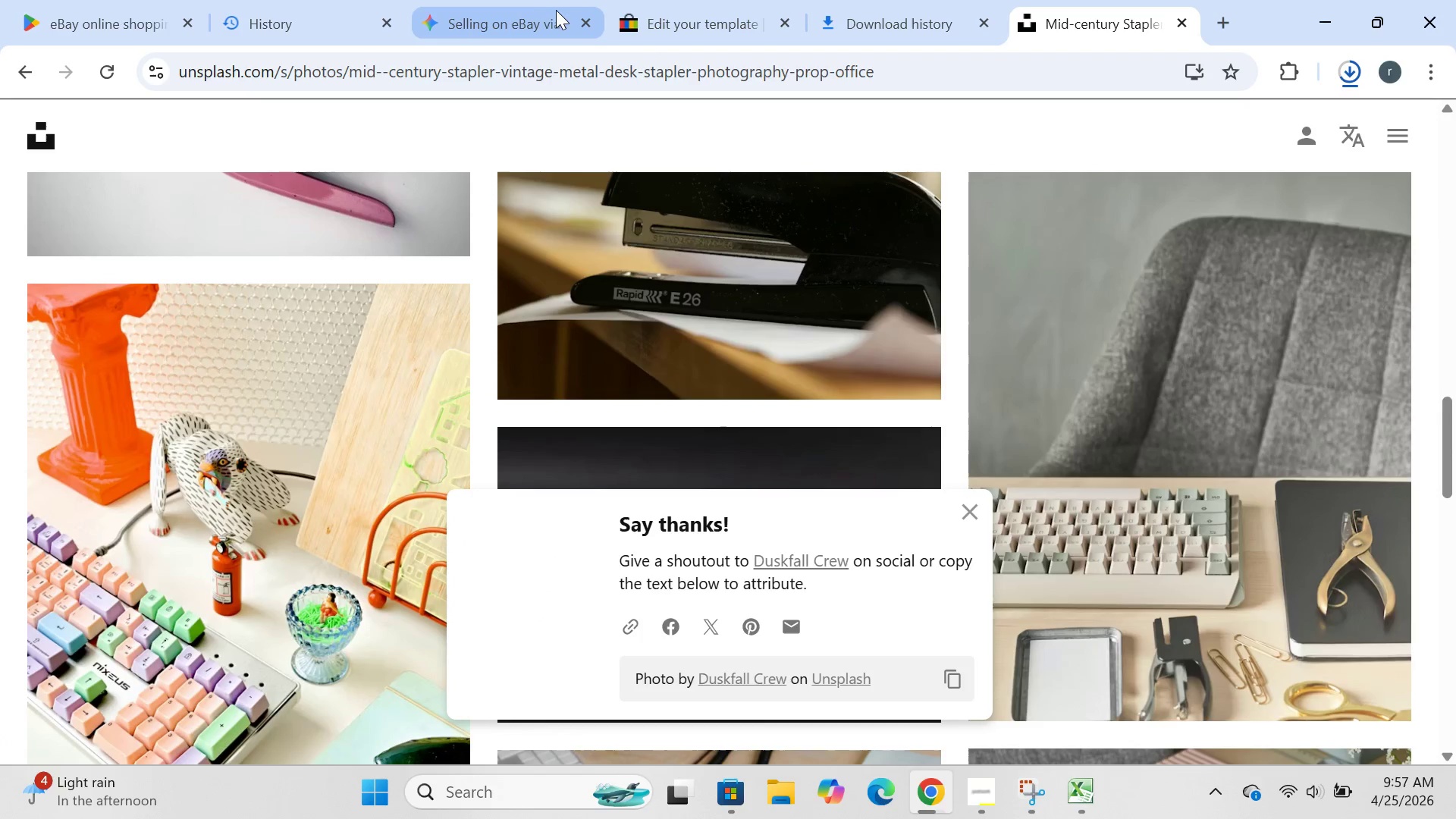 
left_click([707, 5])
 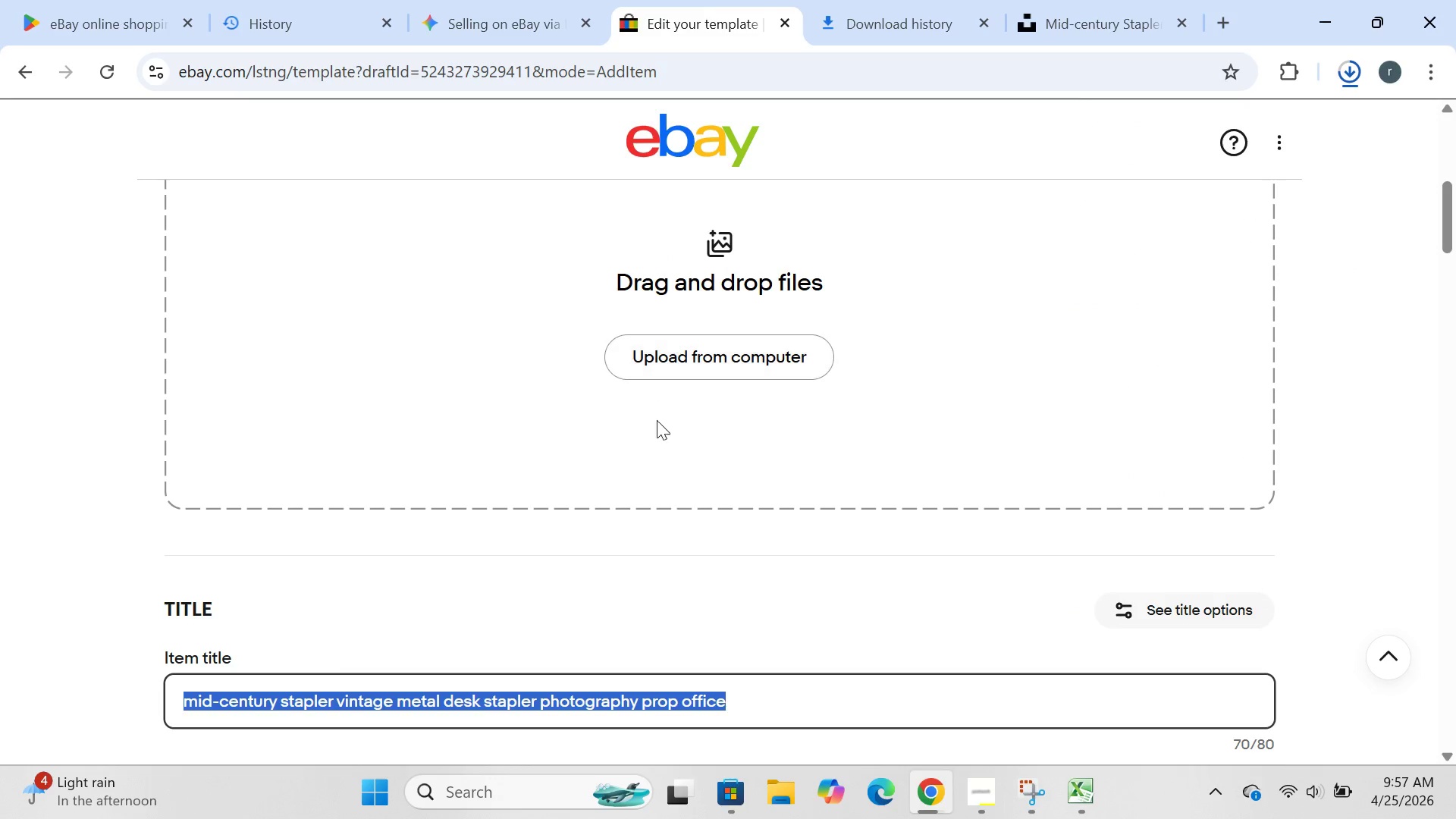 
left_click([654, 428])
 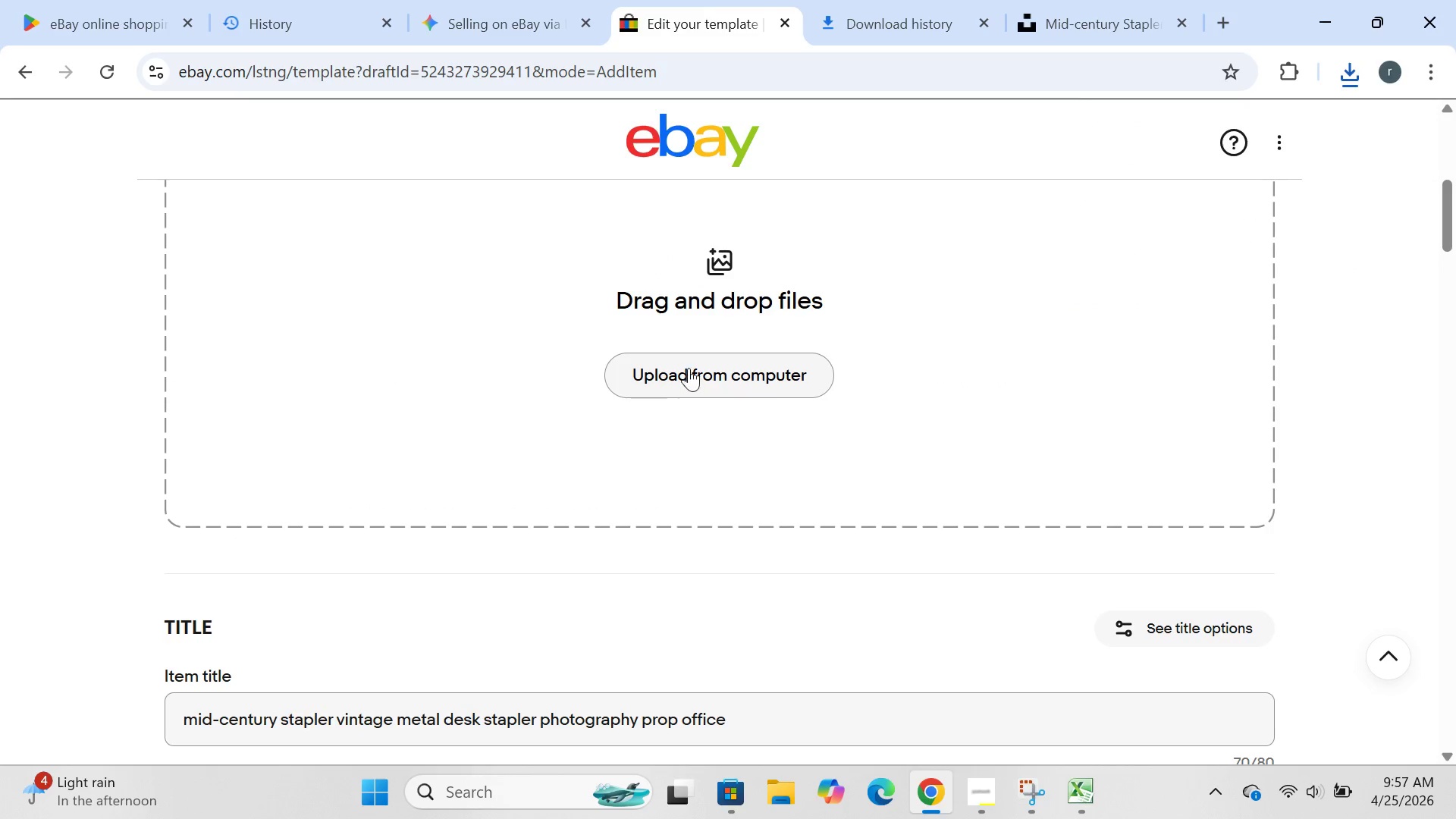 
left_click([689, 367])
 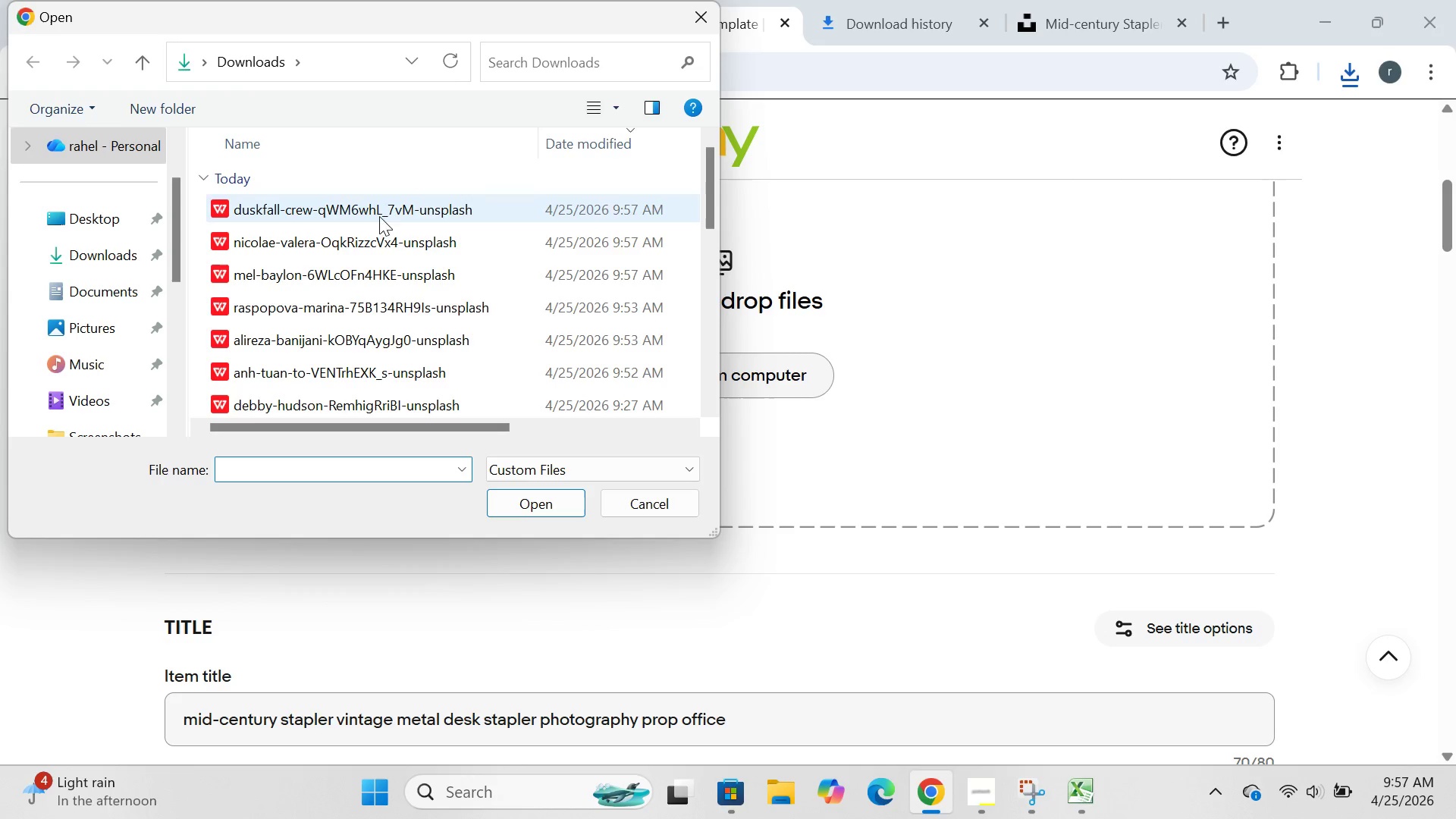 
left_click([378, 201])
 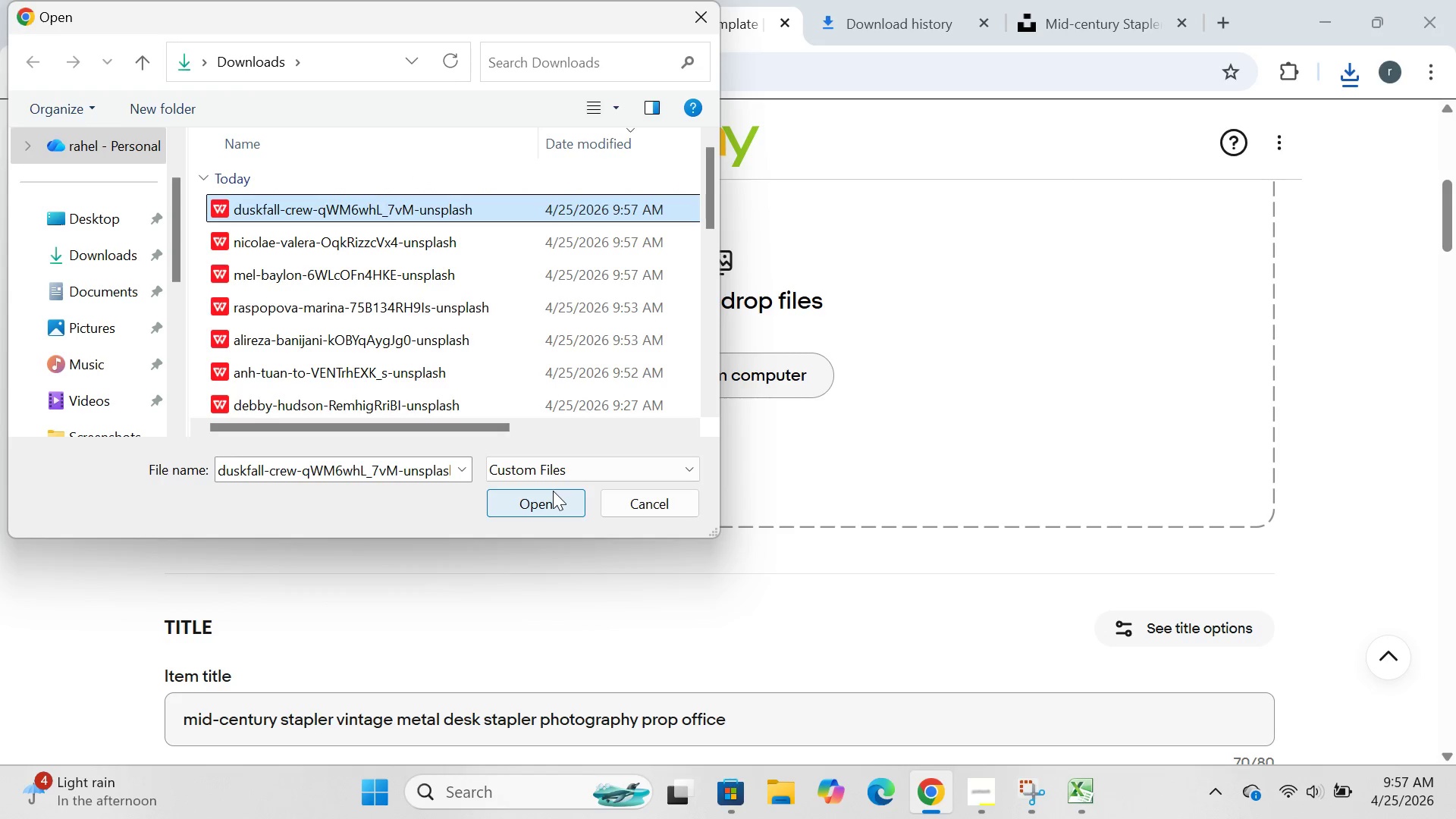 
left_click([553, 491])
 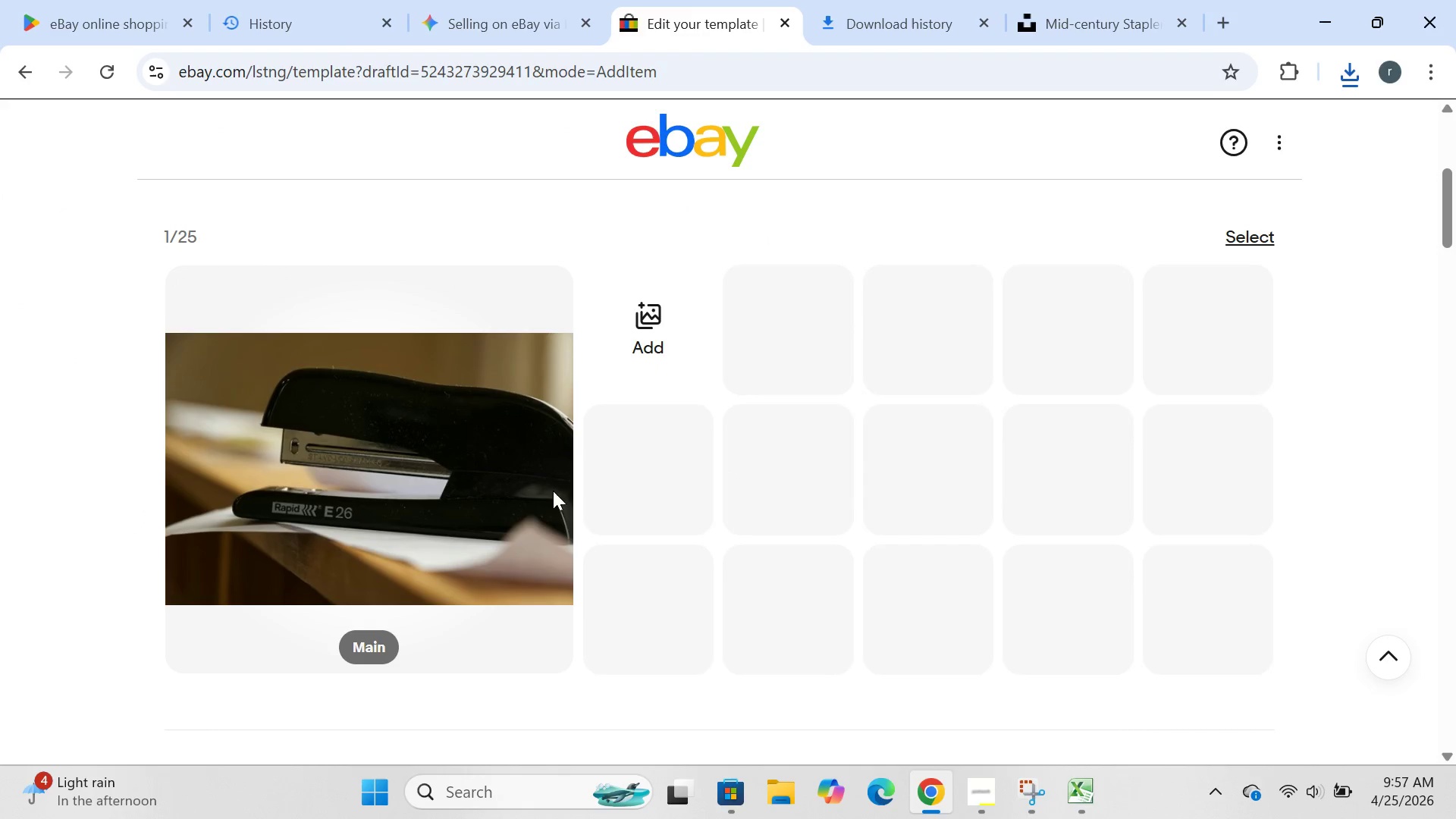 
wait(5.24)
 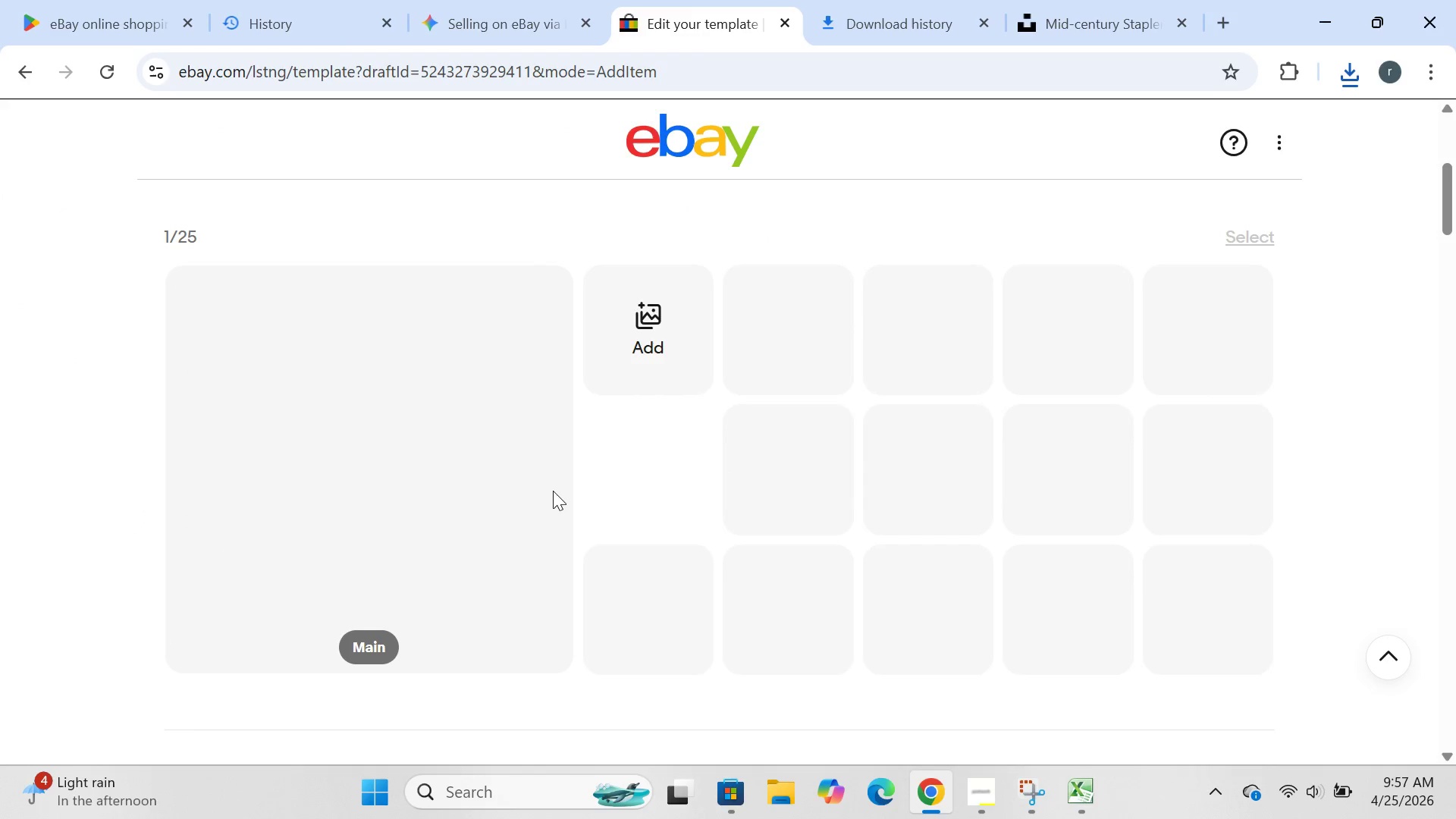 
left_click([658, 369])
 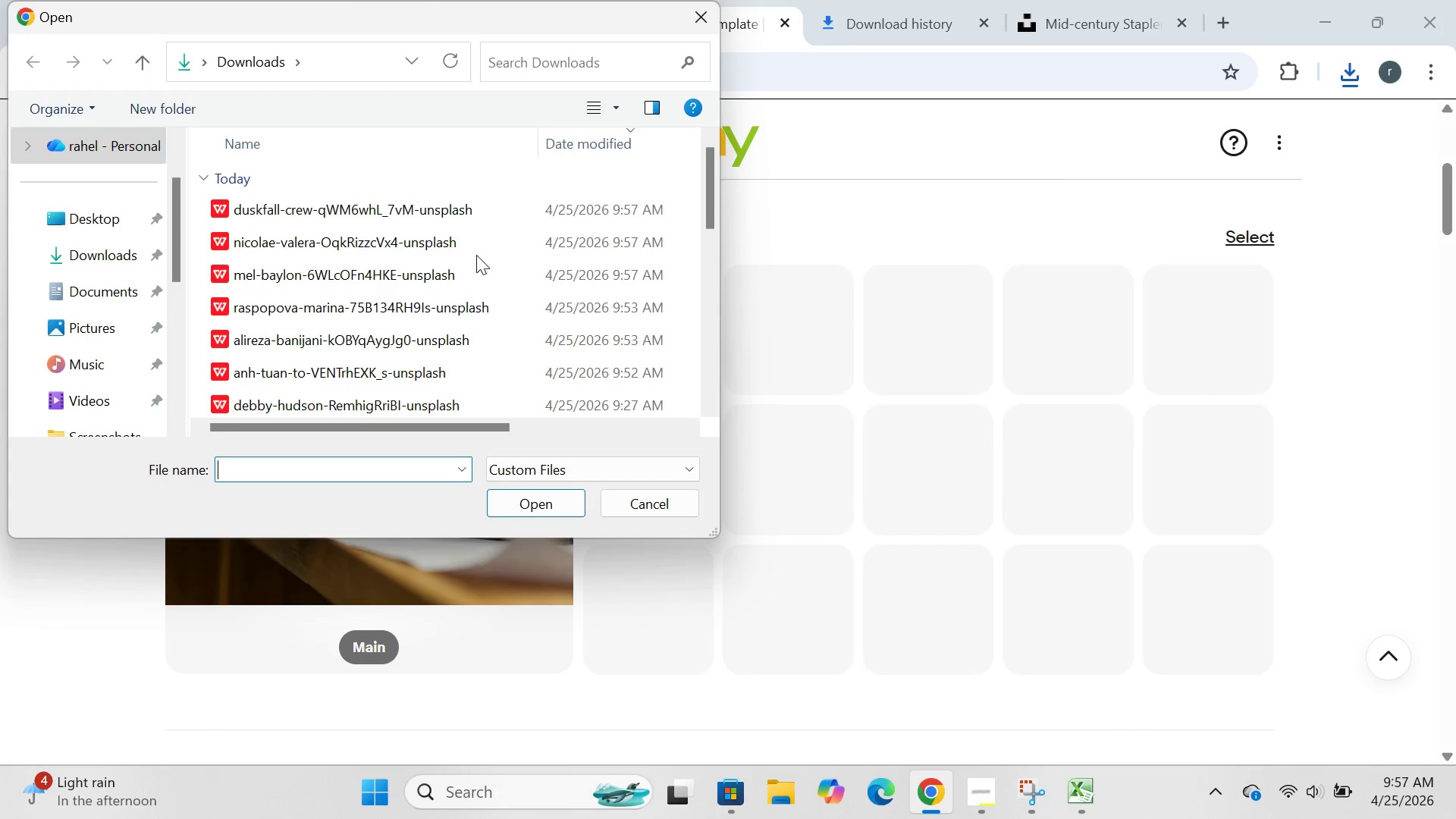 
left_click([477, 254])
 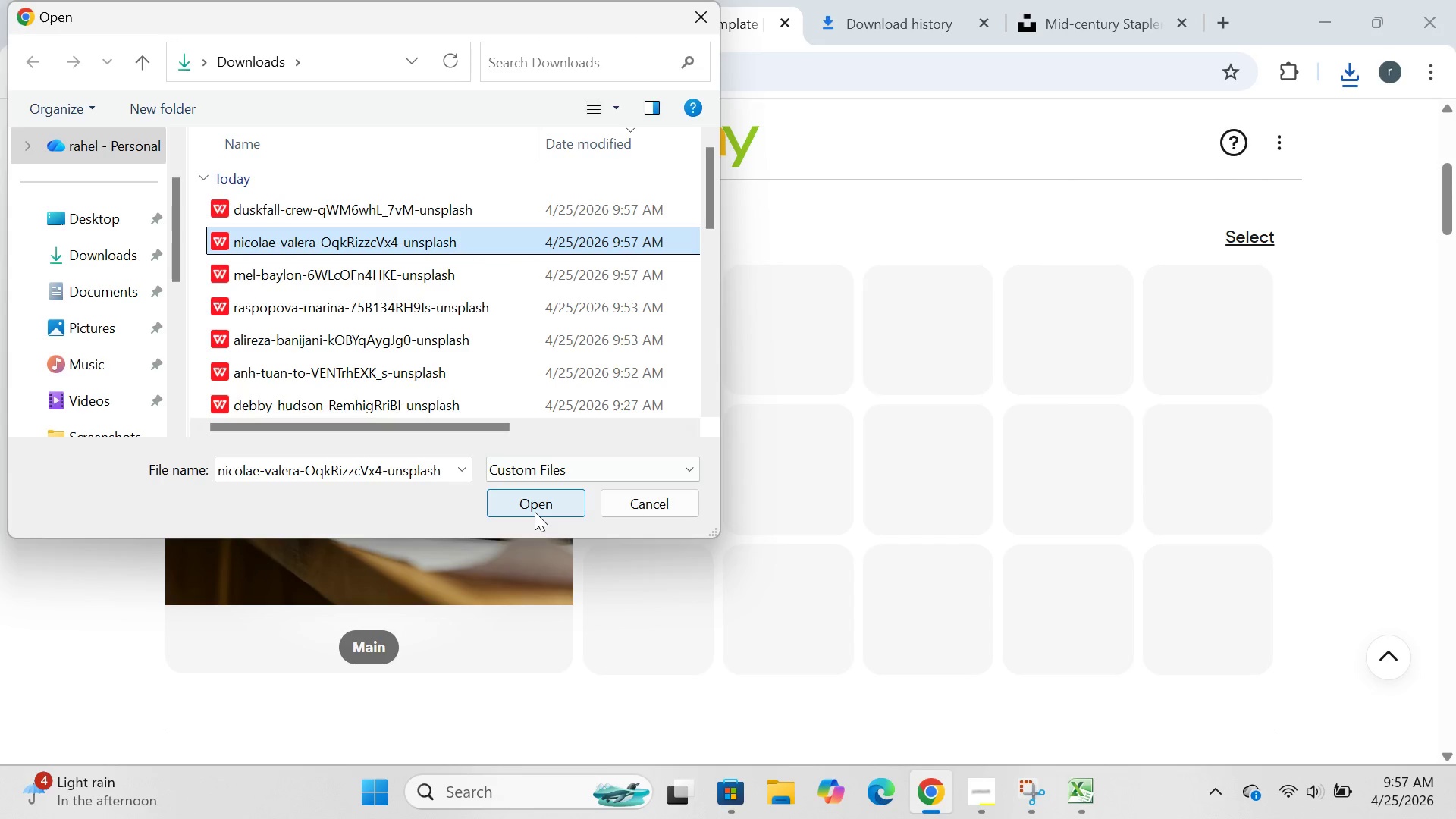 
left_click([535, 512])
 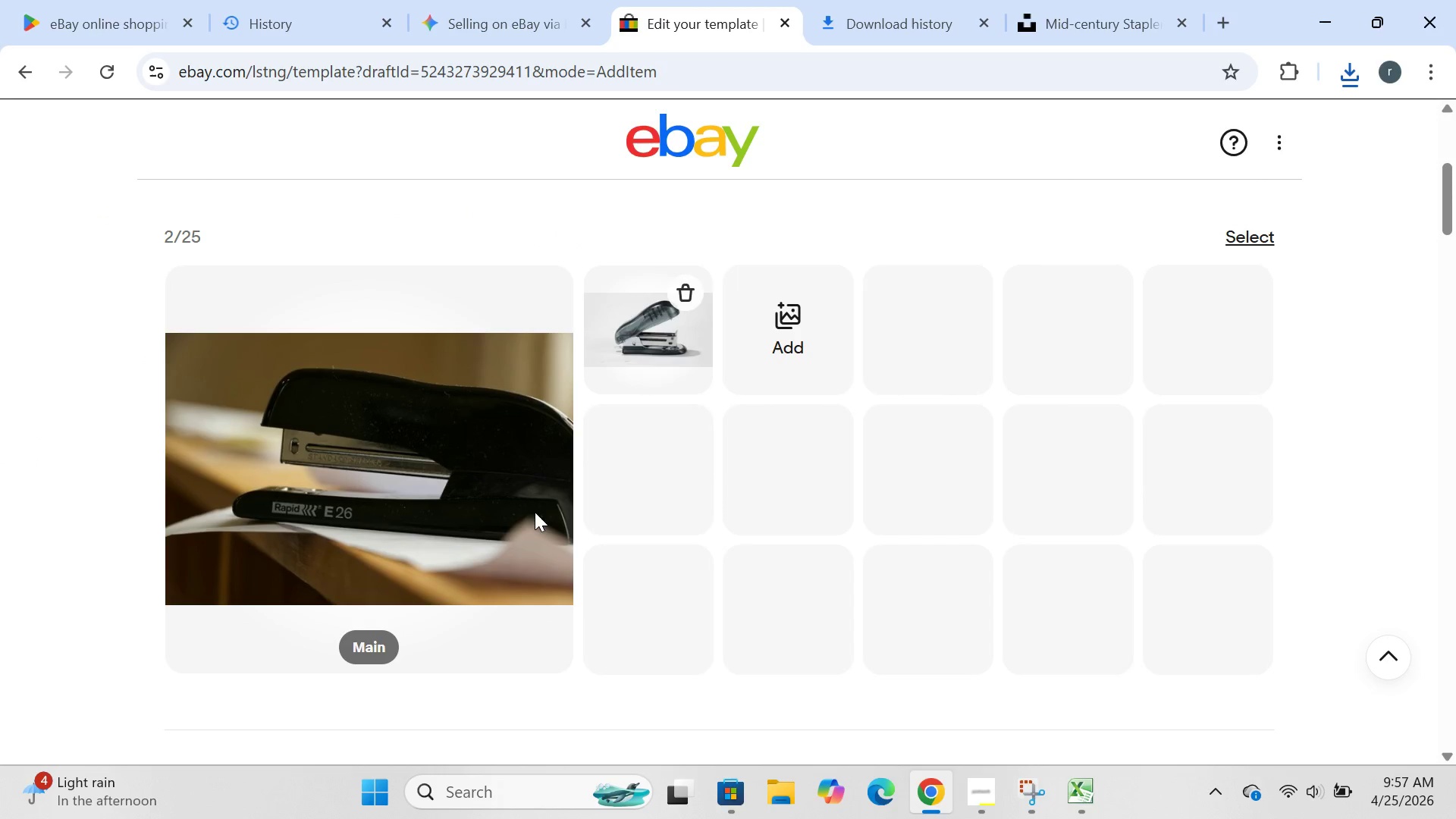 
left_click([767, 322])
 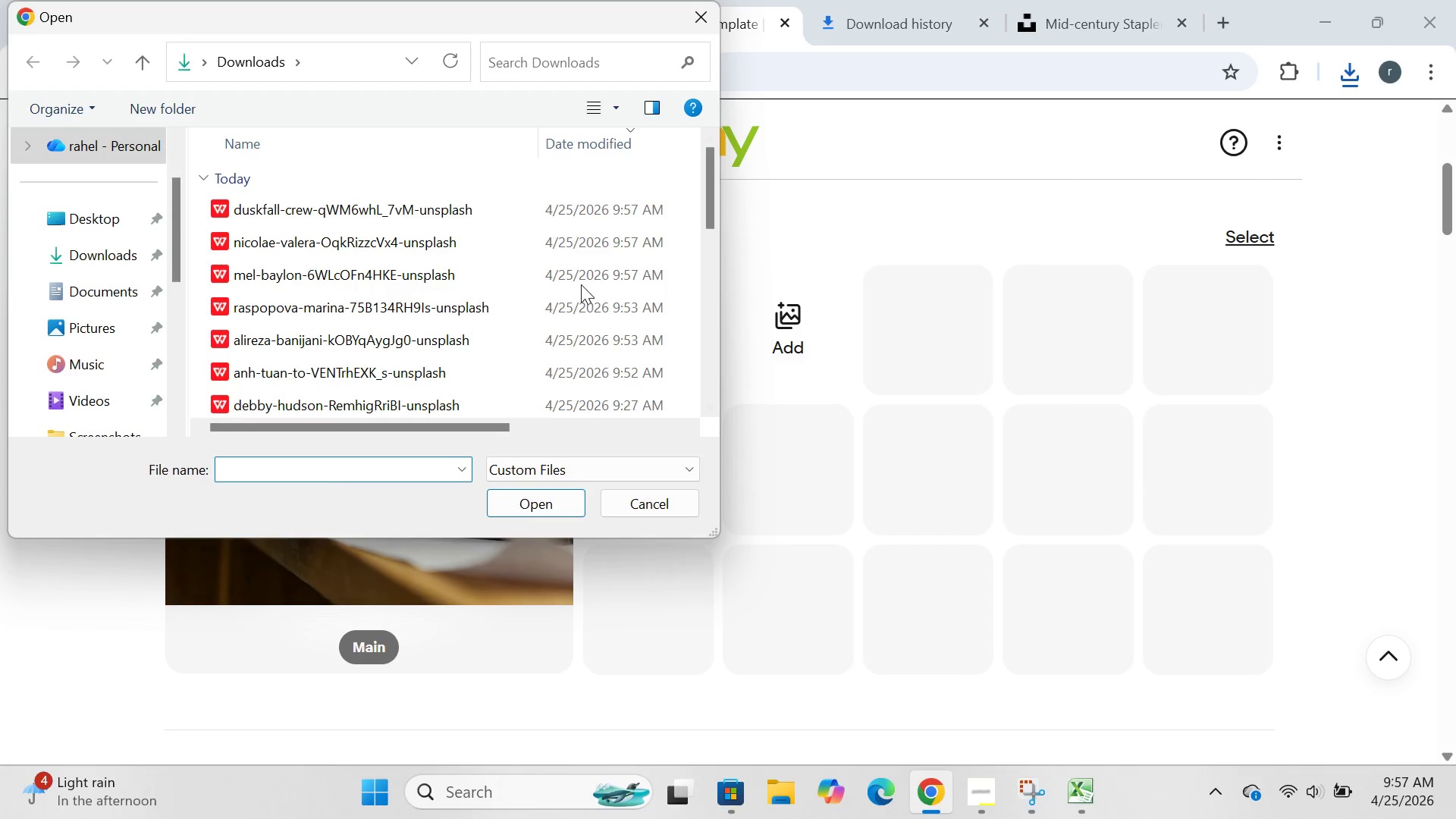 
left_click([578, 278])
 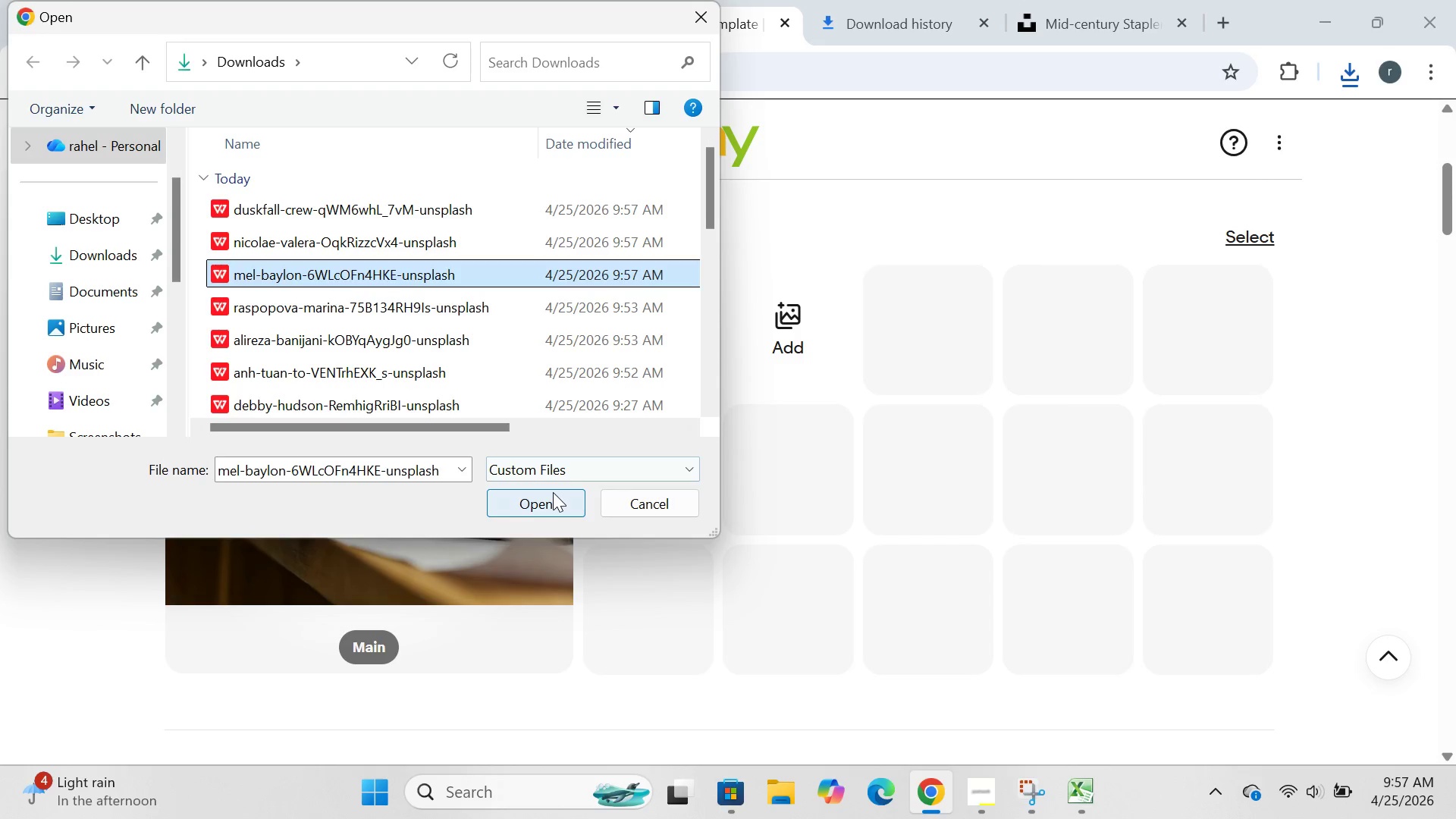 
left_click([553, 492])
 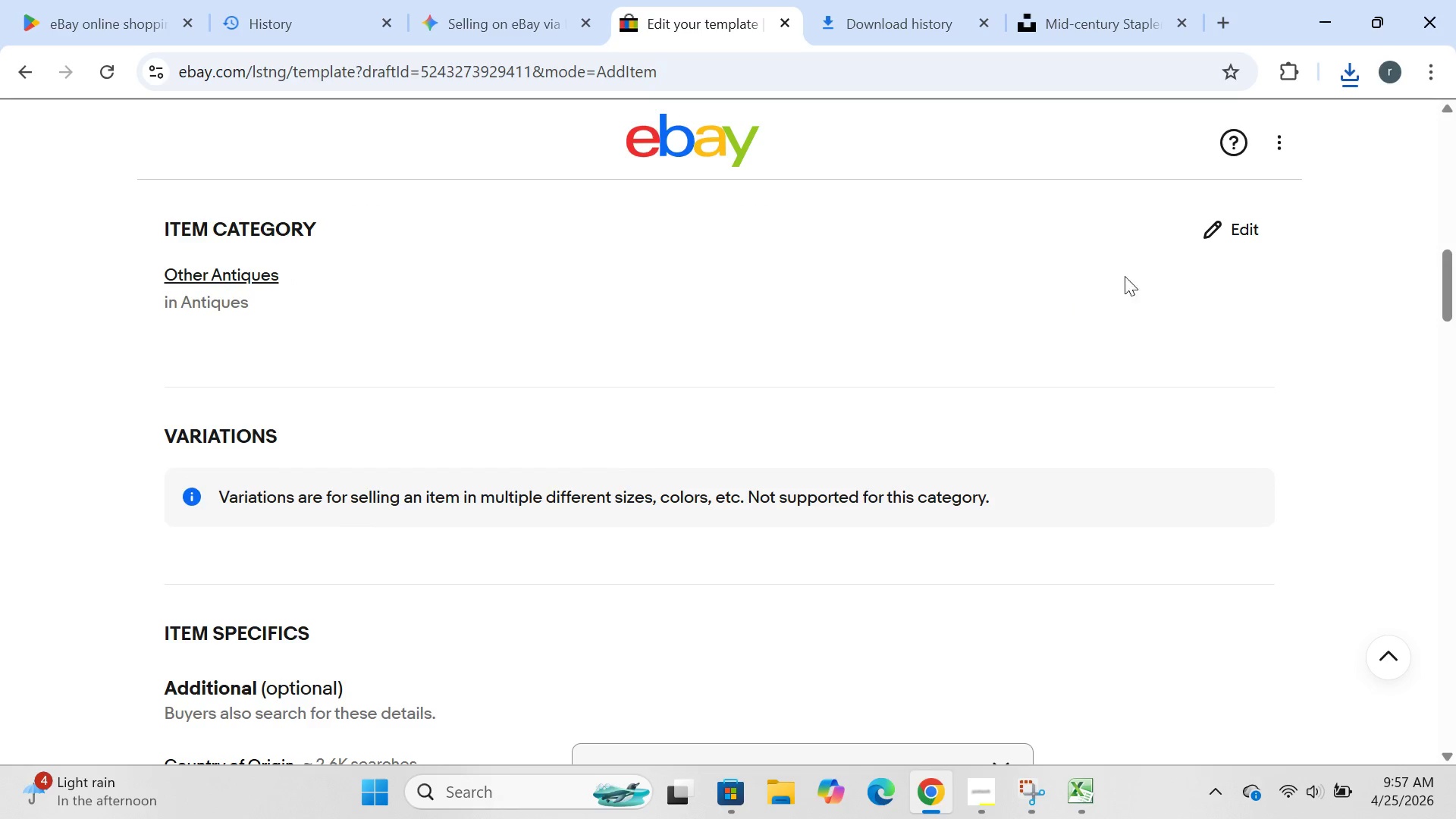 
left_click([1197, 231])
 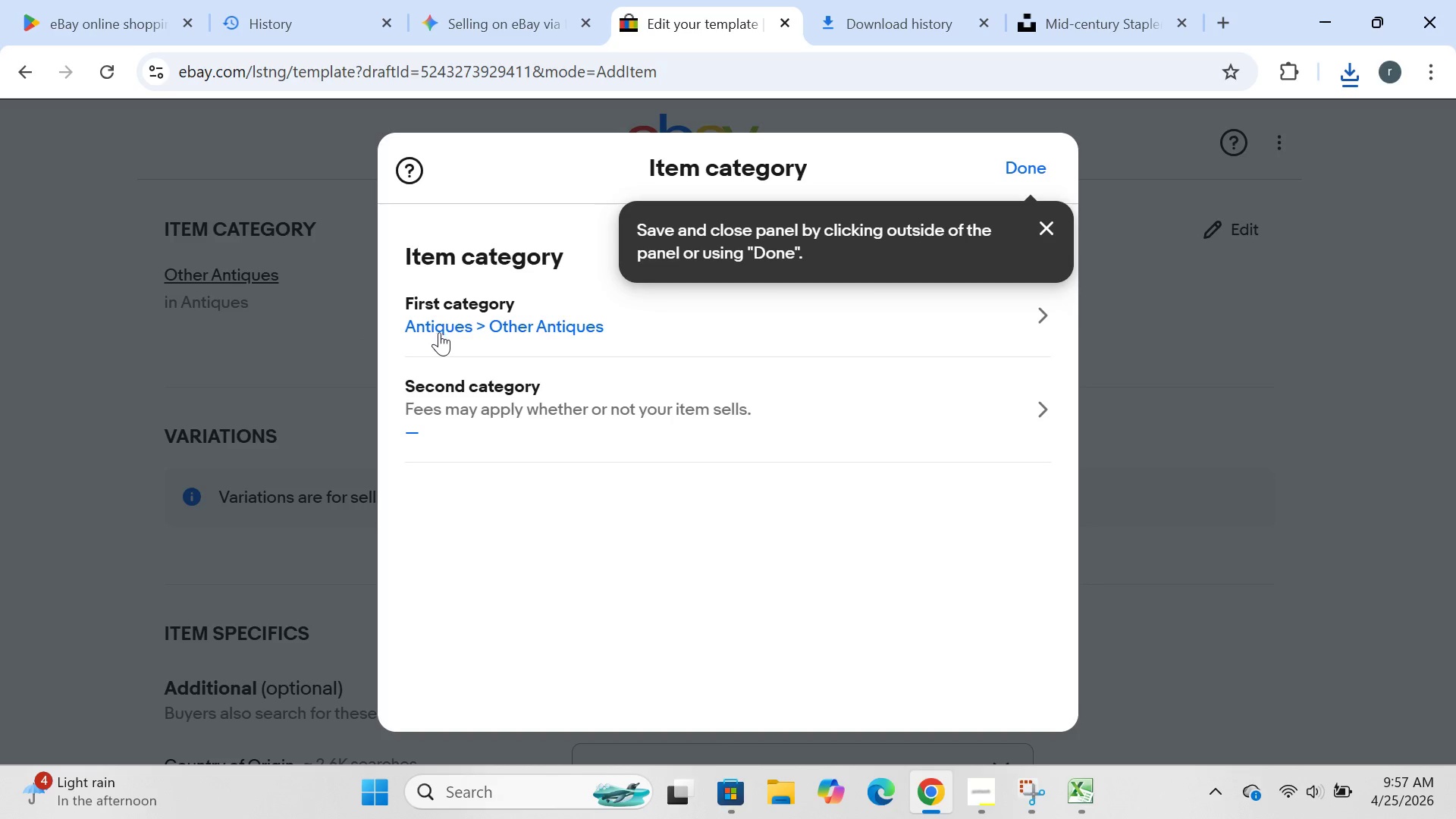 
left_click([441, 332])
 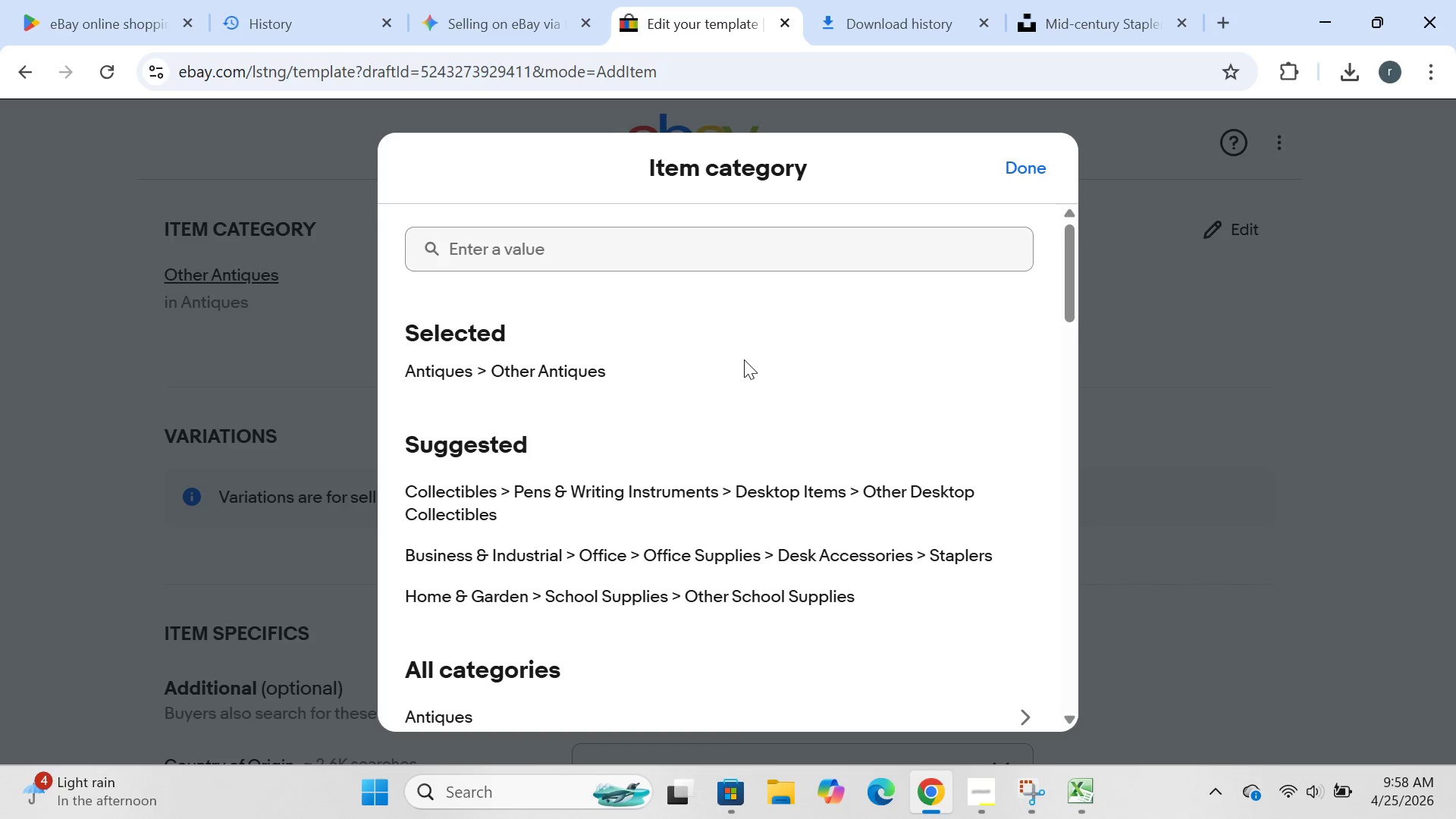 
wait(42.0)
 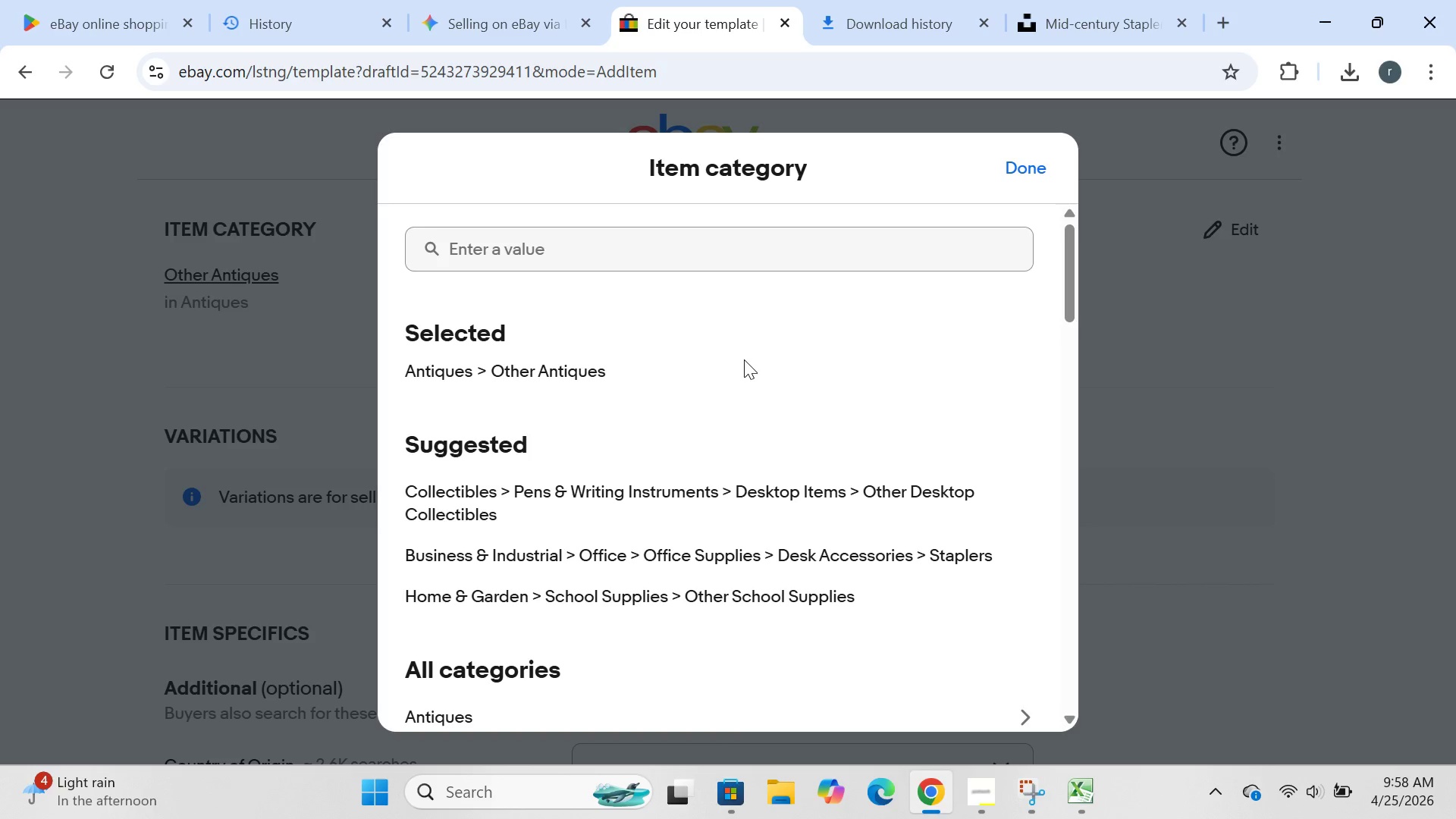 
left_click([582, 487])
 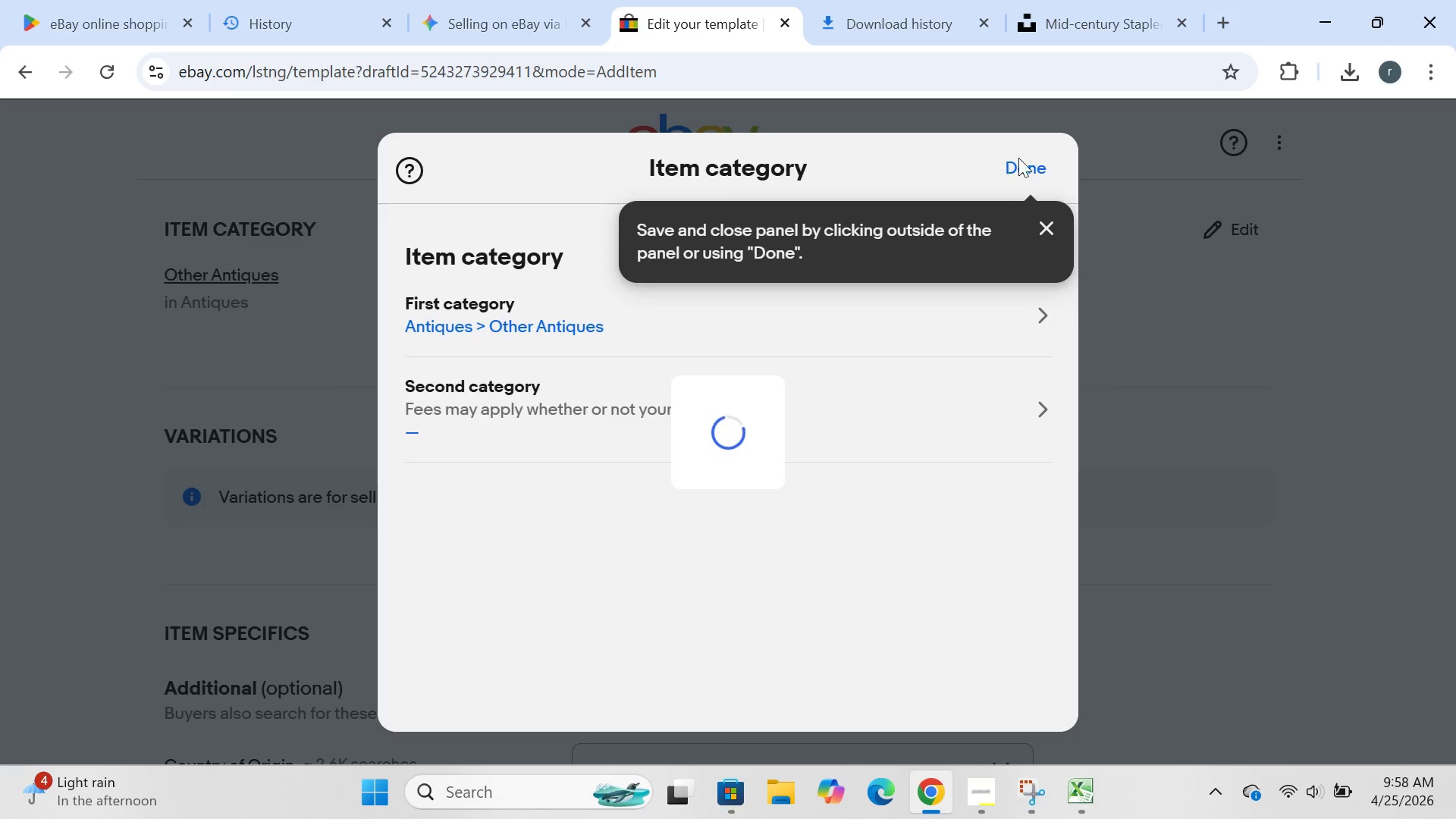 
left_click([1029, 149])
 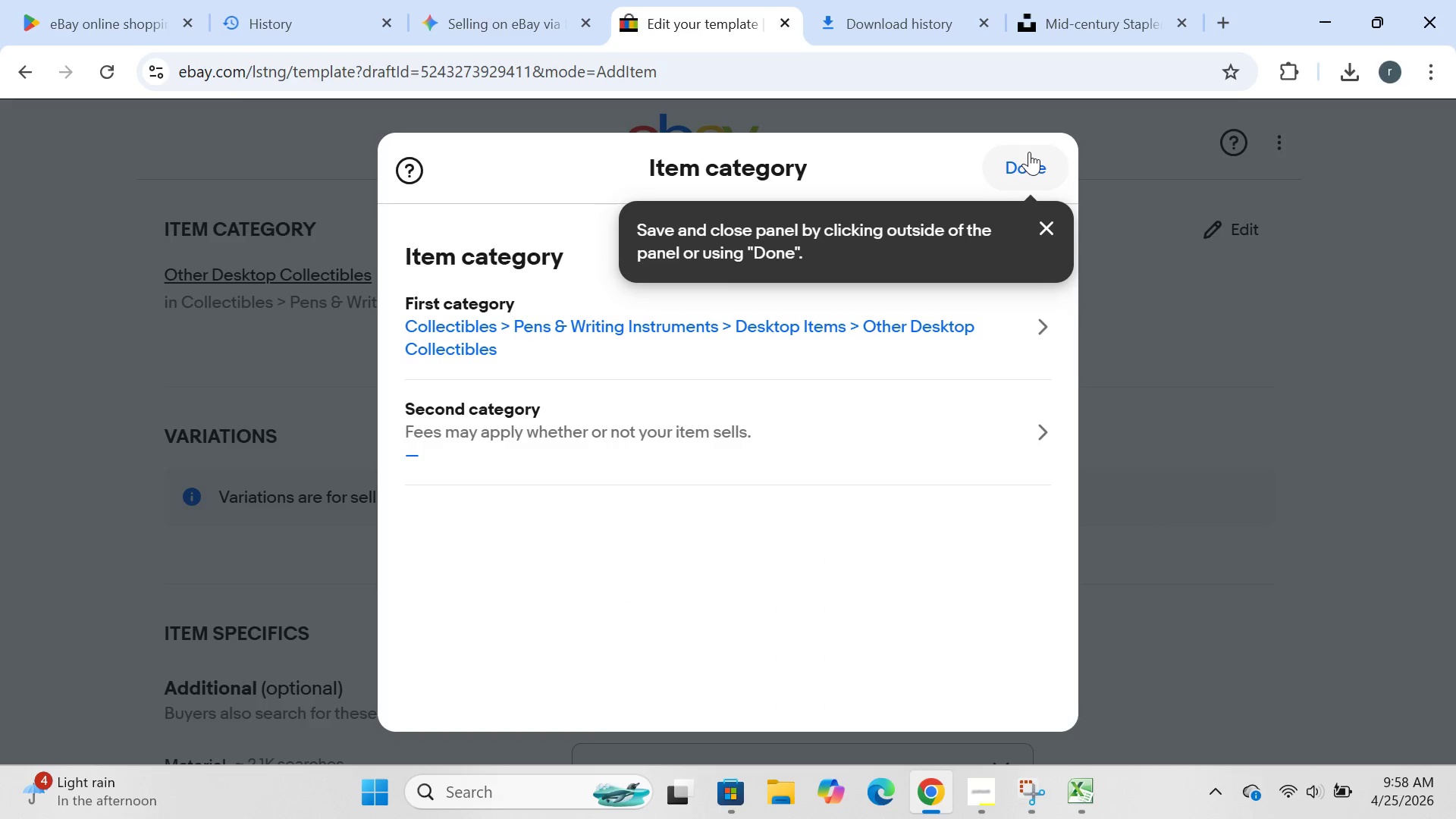 
left_click([1029, 152])
 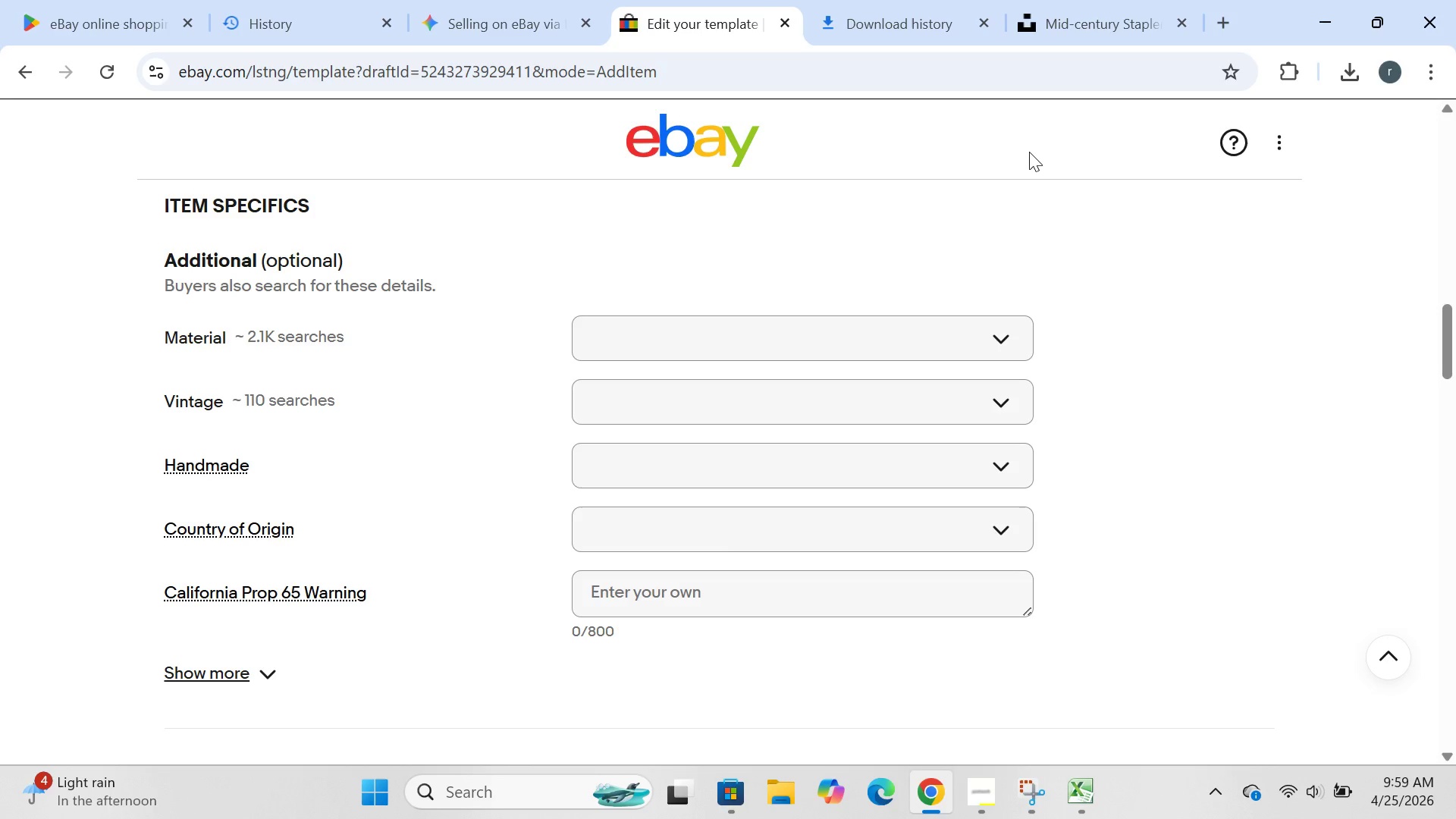 
wait(29.05)
 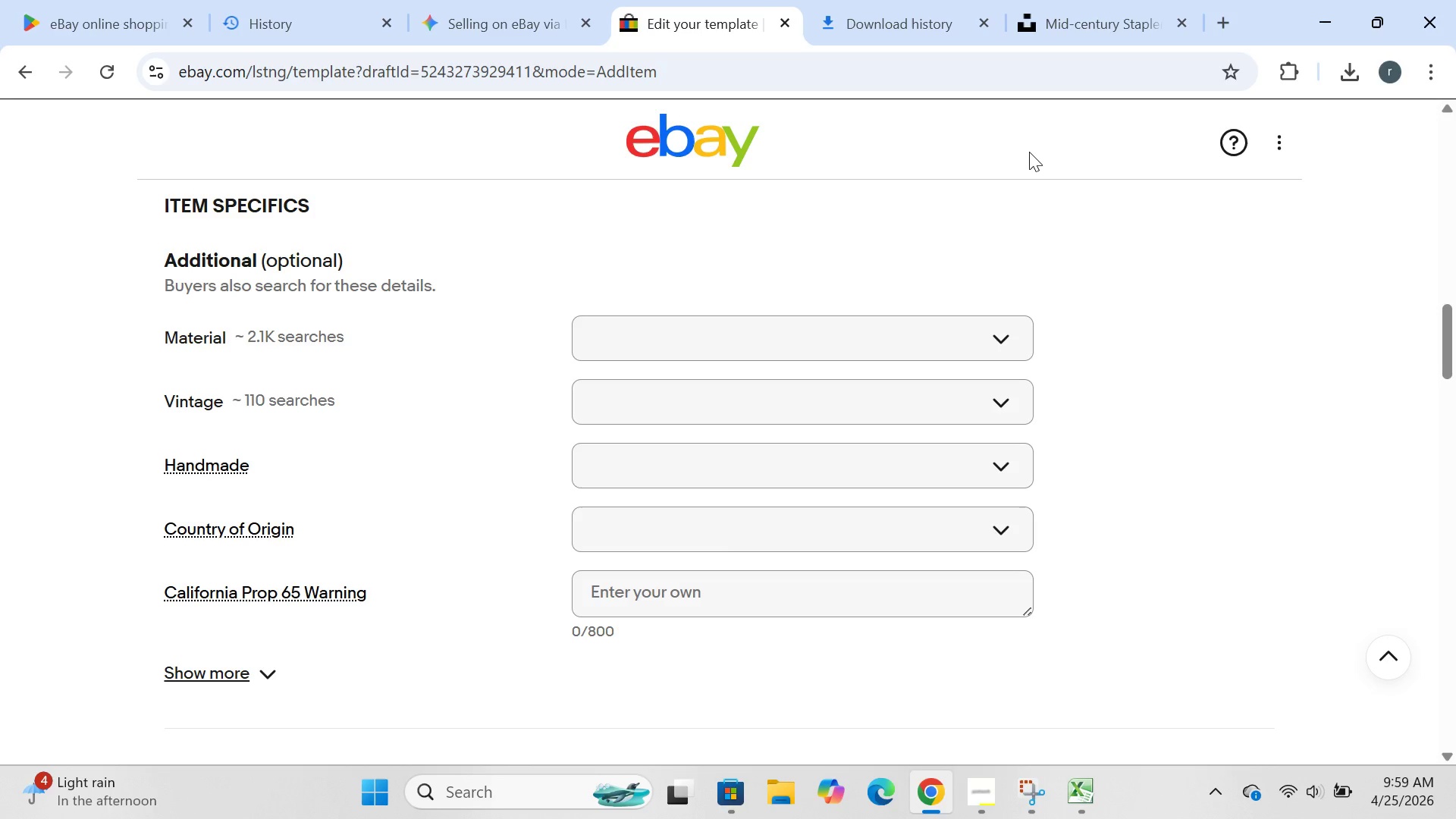 
left_click([907, 347])
 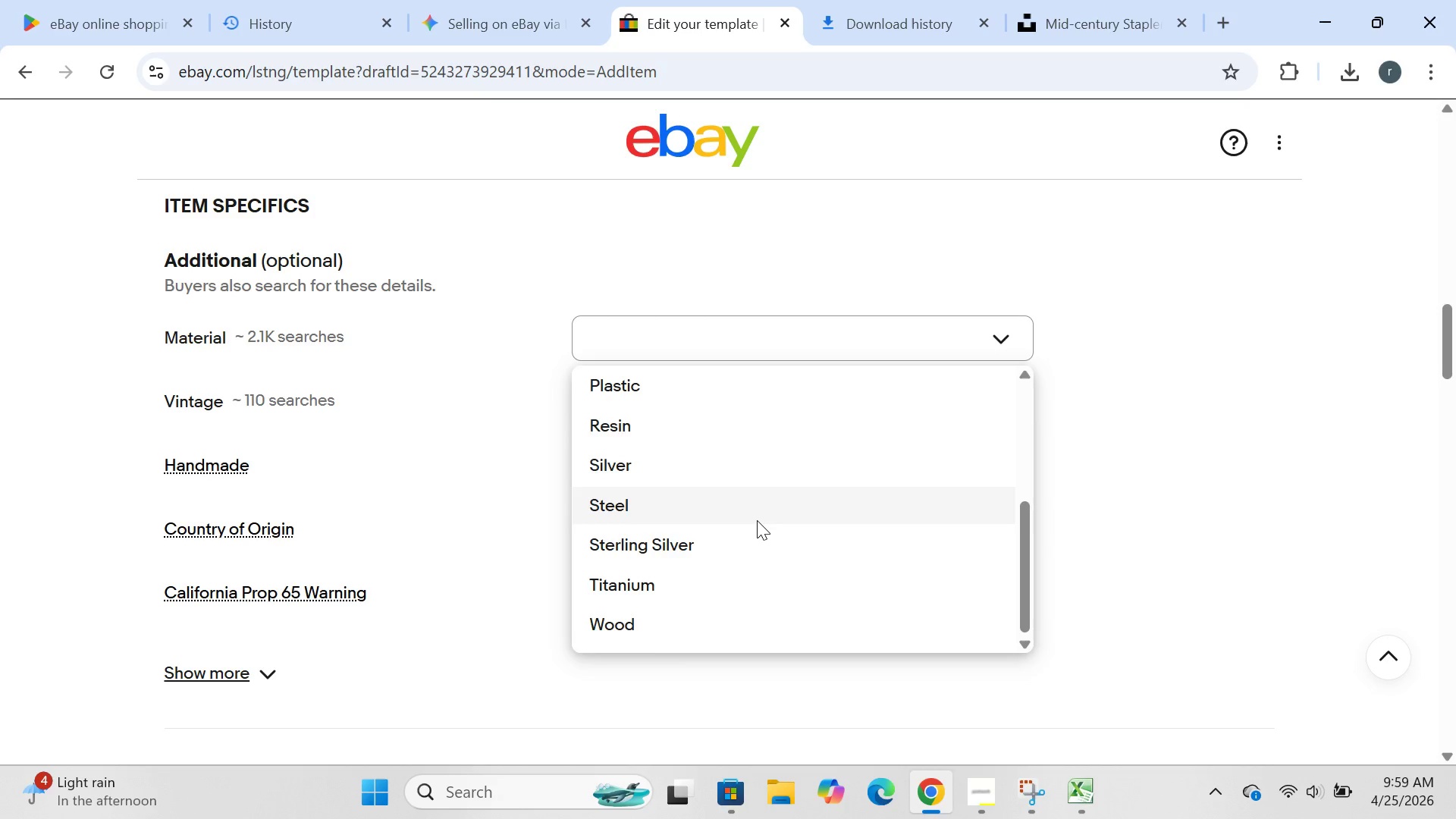 
wait(7.73)
 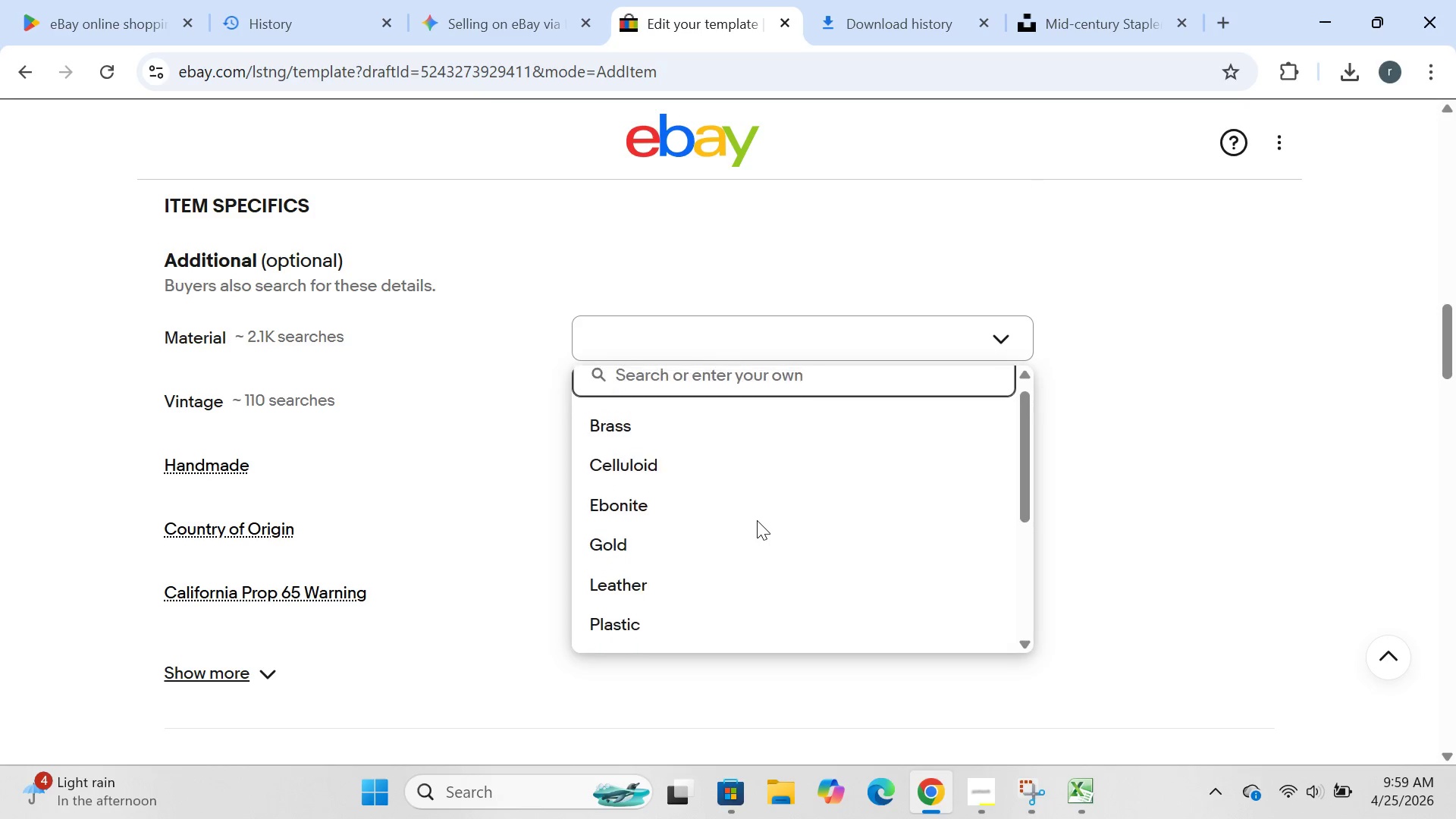 
type(metal)
 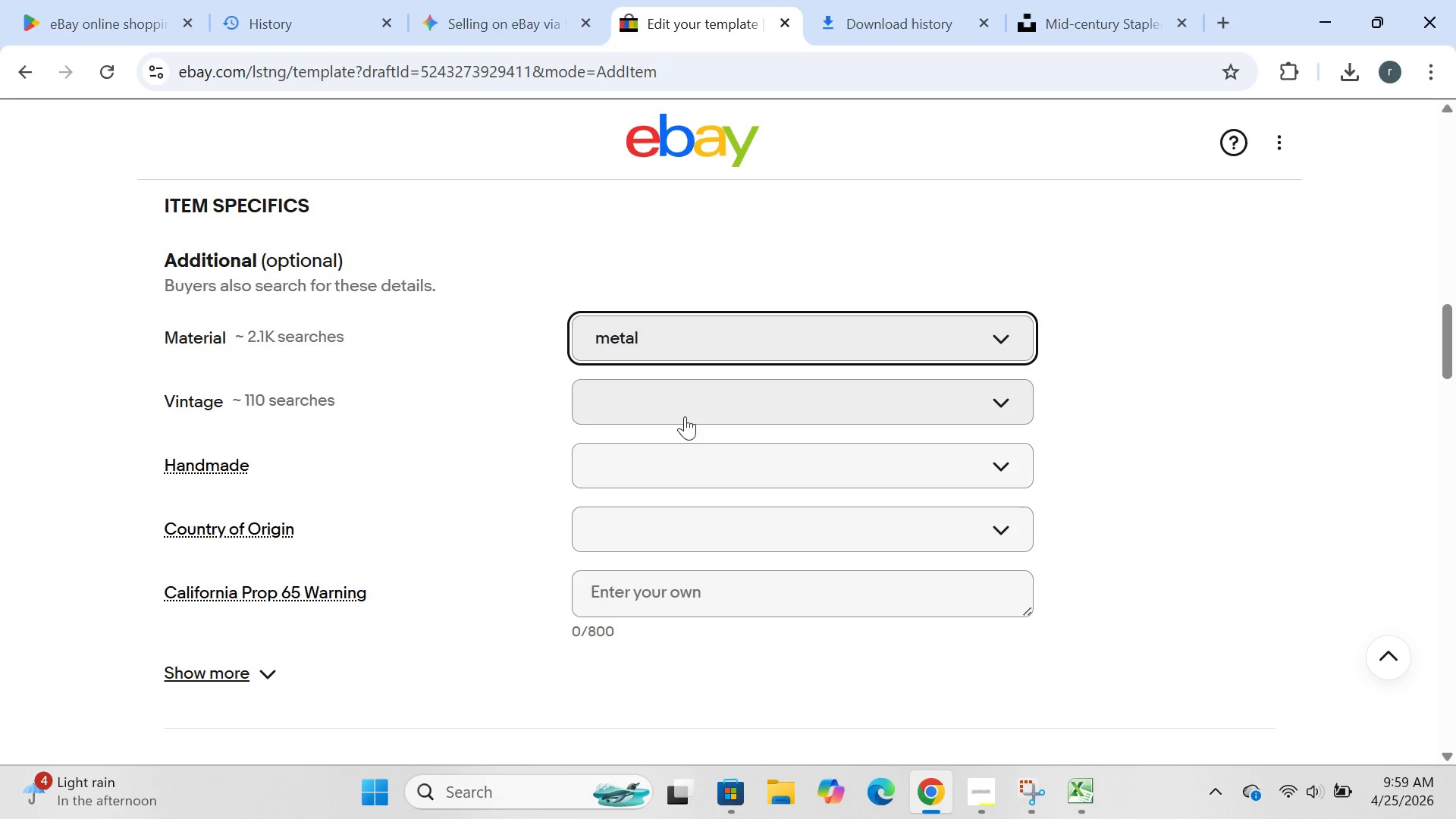 
key(Enter)
 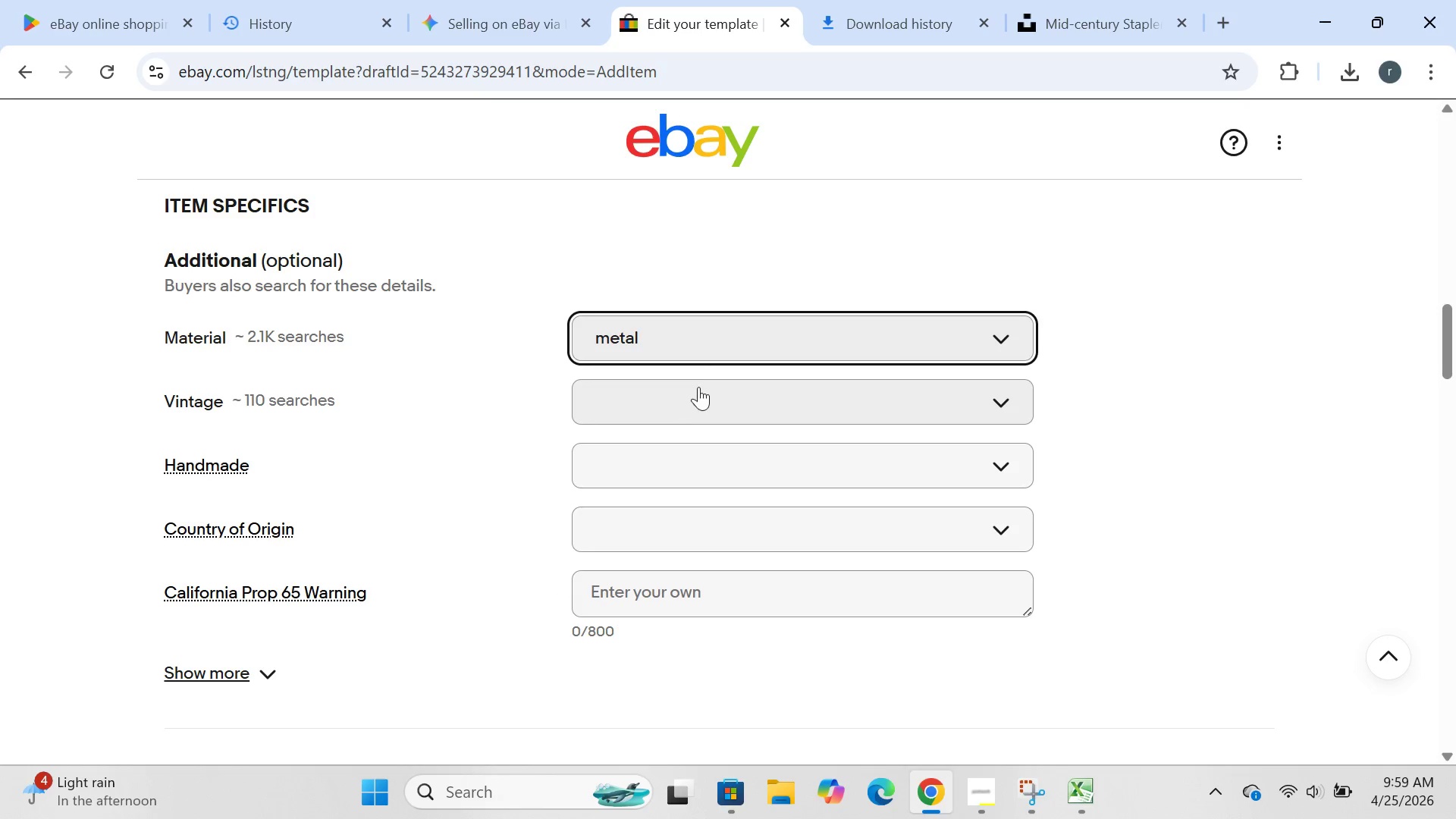 
left_click([700, 403])
 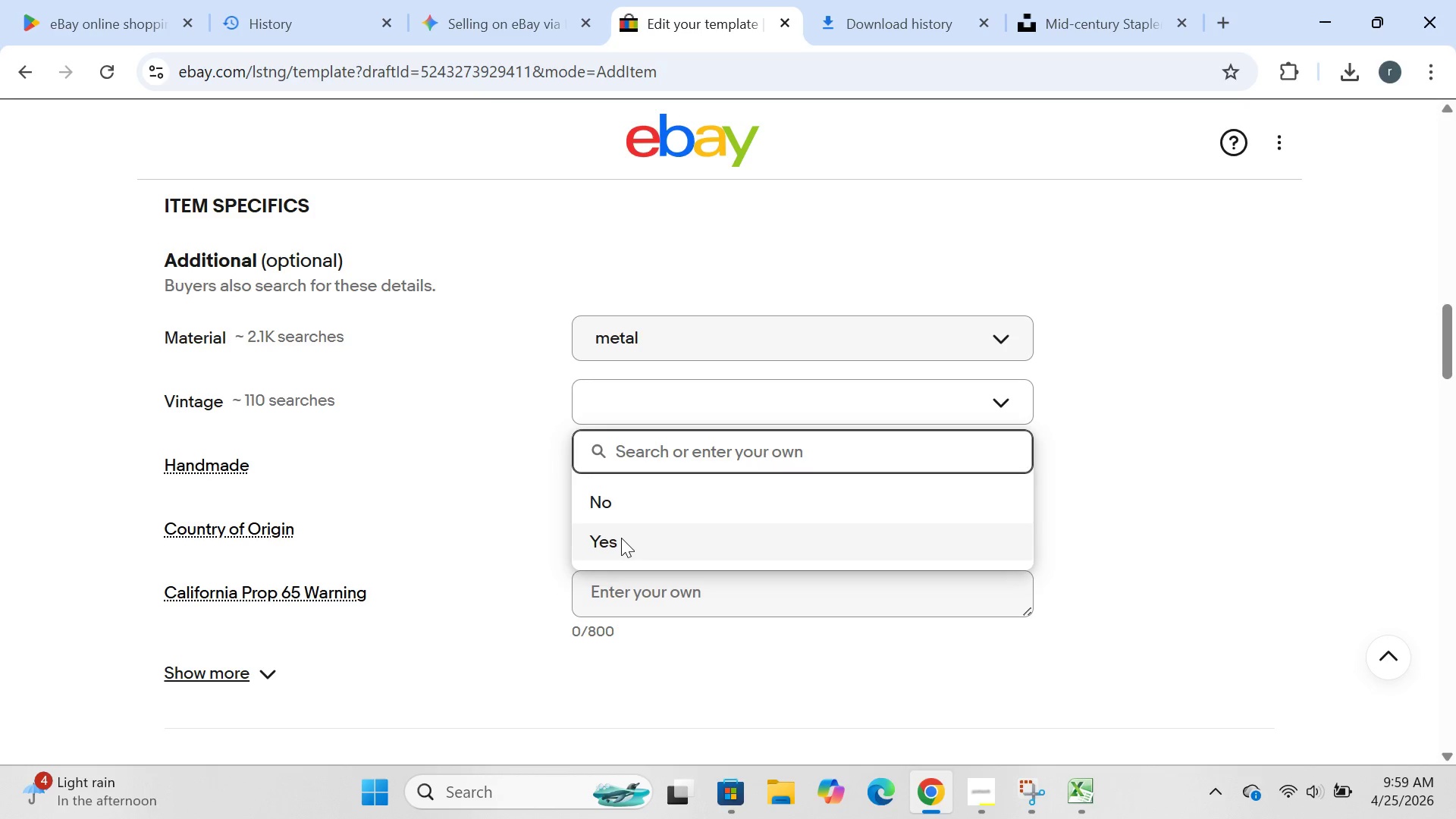 
left_click([621, 538])
 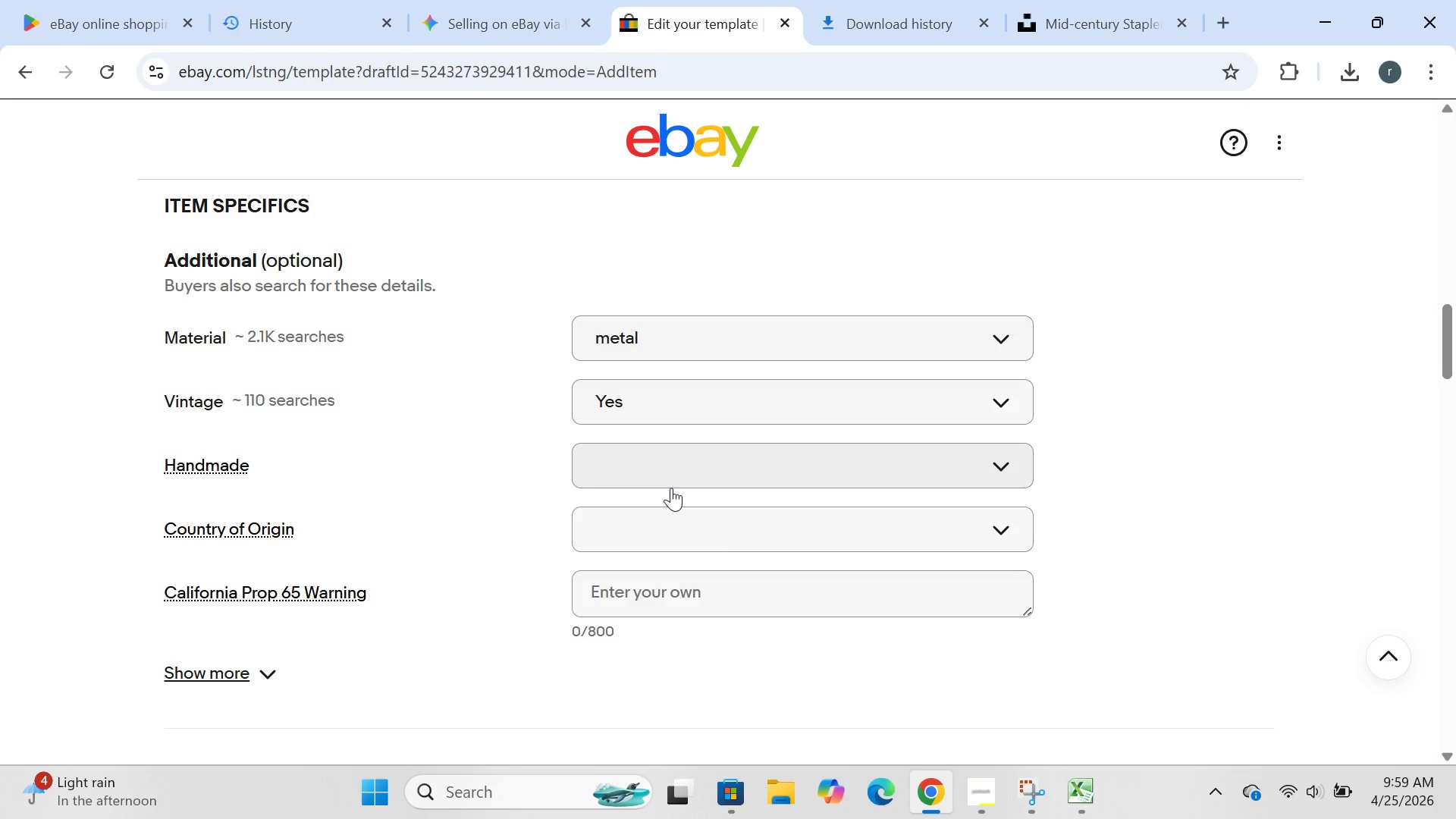 
left_click([651, 526])
 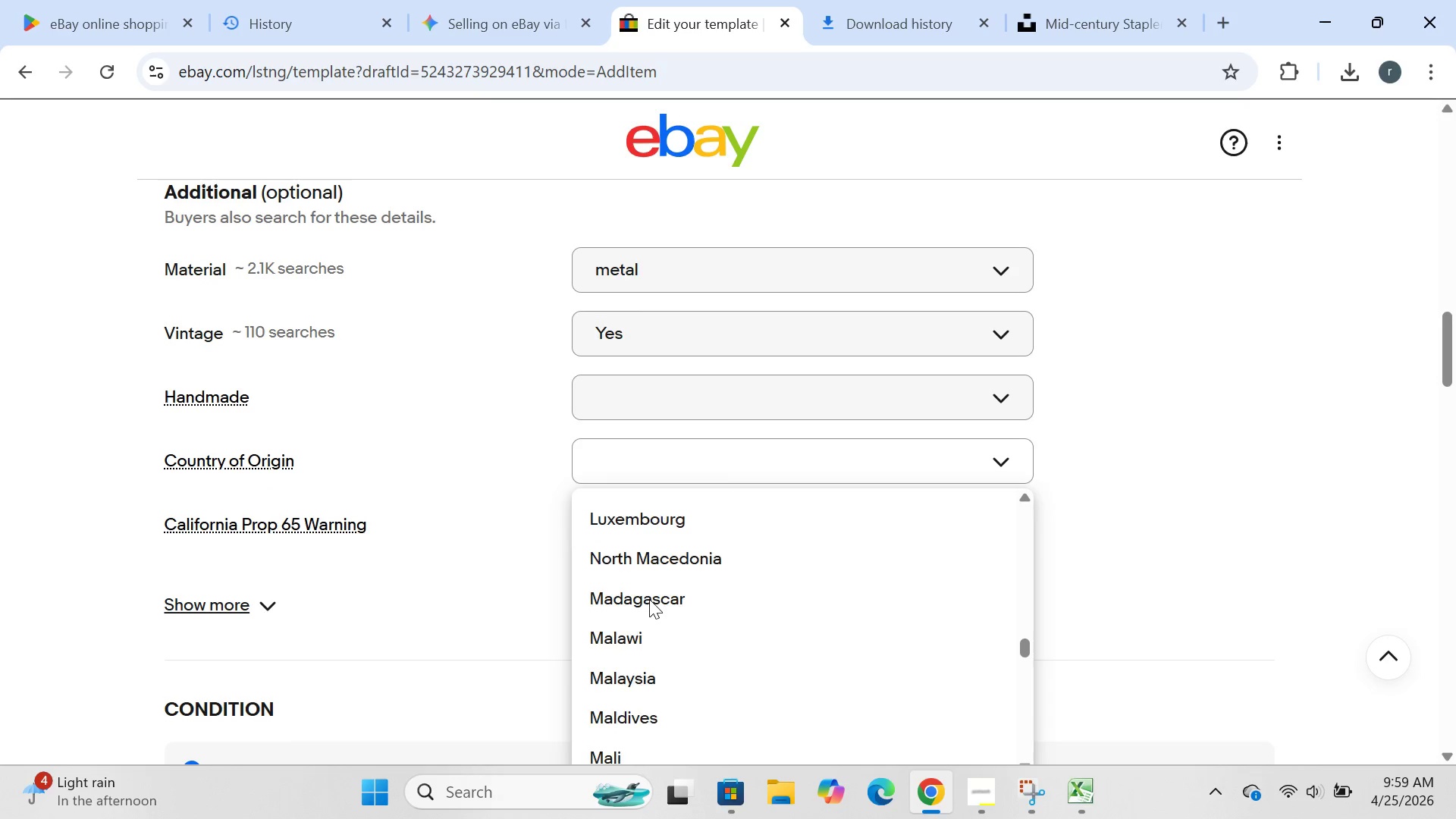 
wait(8.34)
 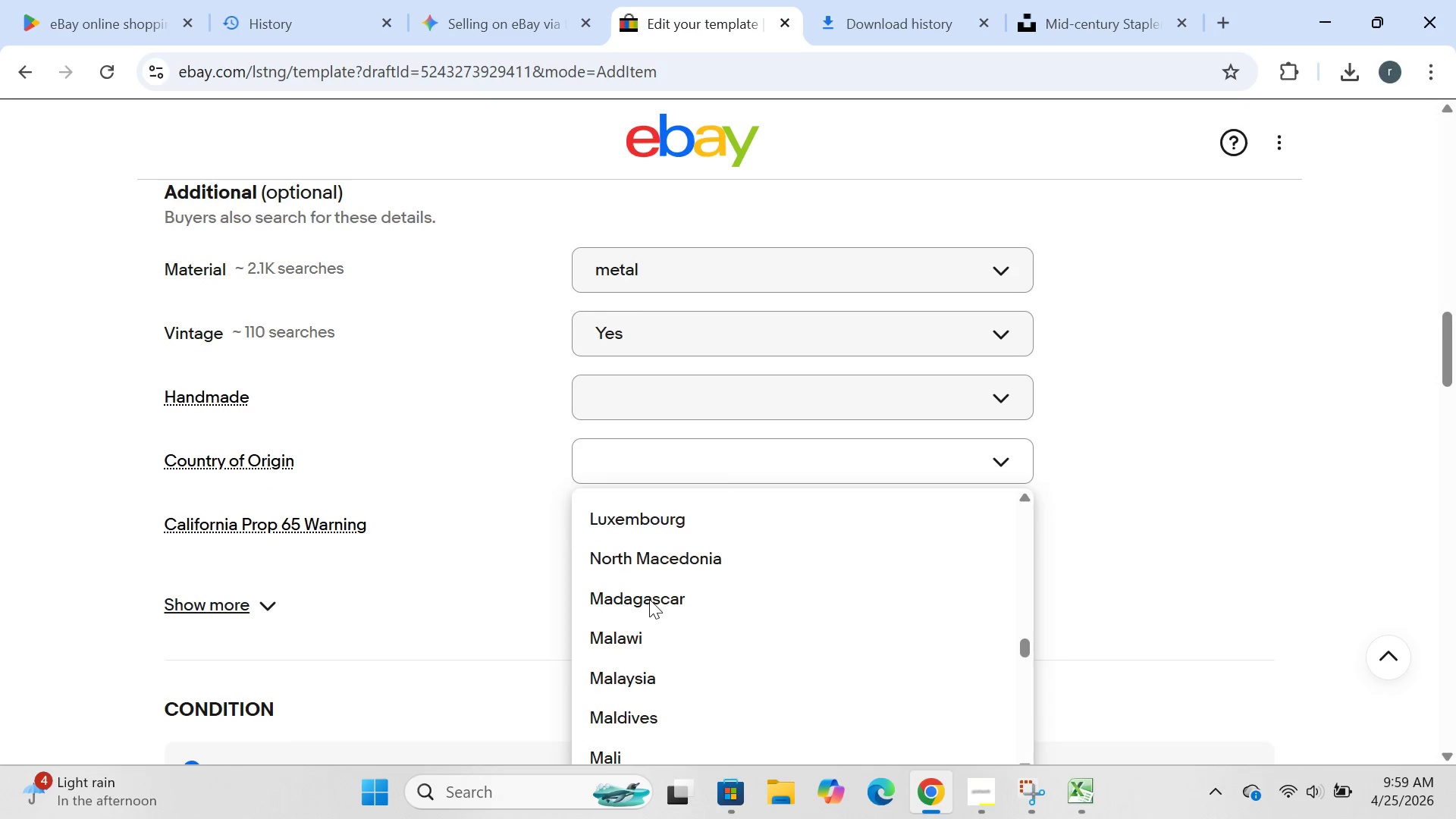 
left_click([640, 622])
 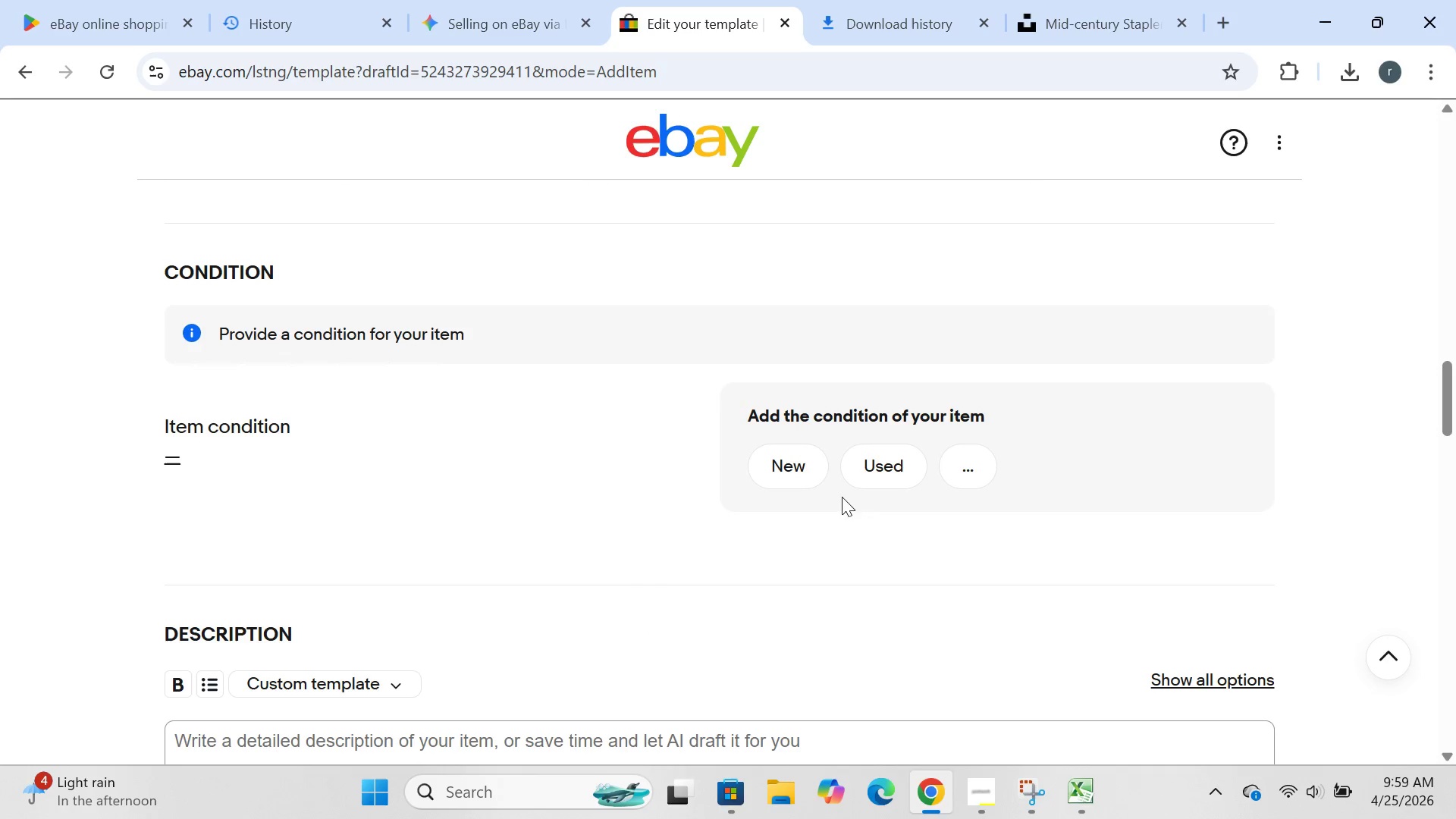 
left_click([870, 474])
 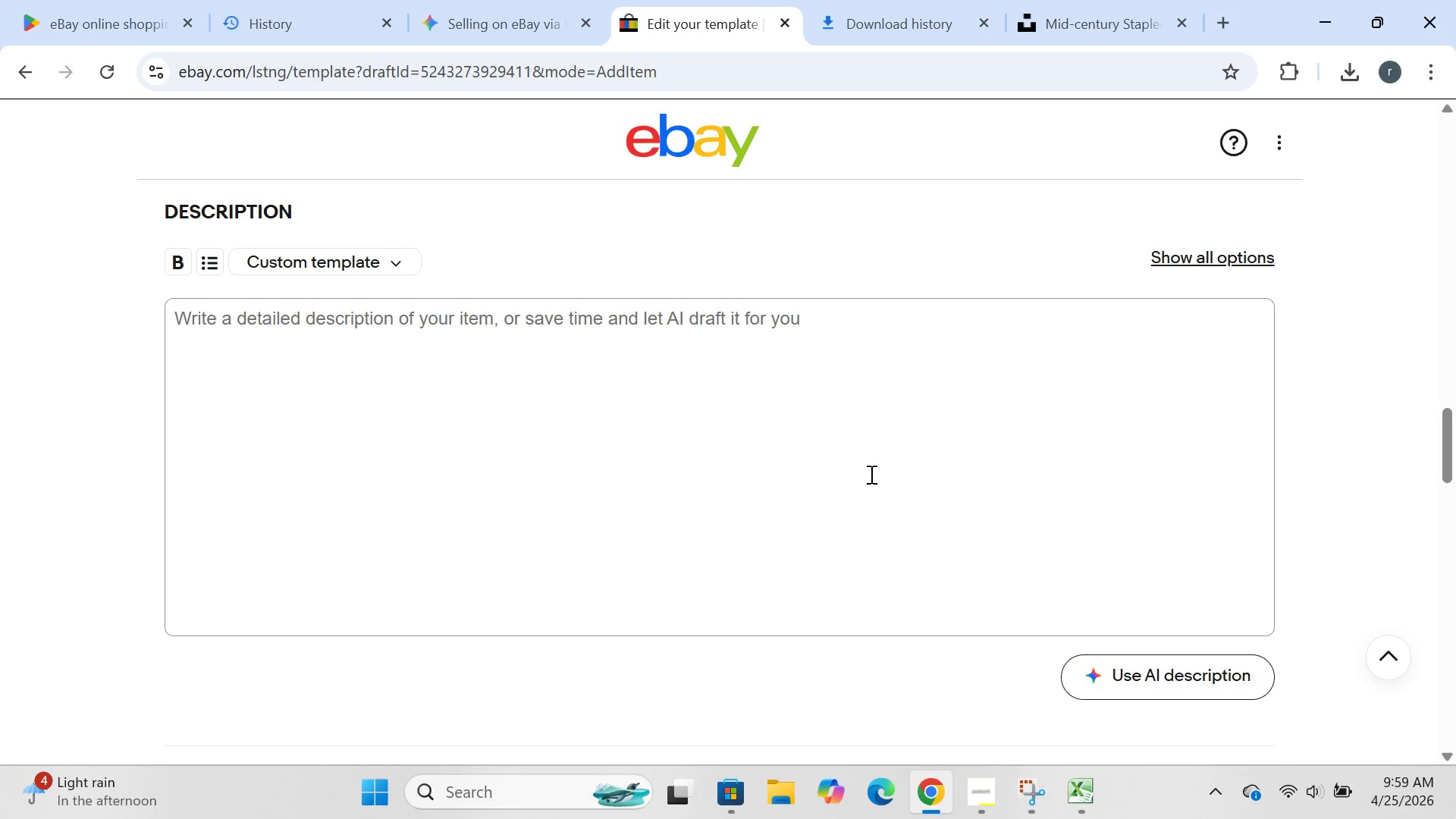 
wait(23.08)
 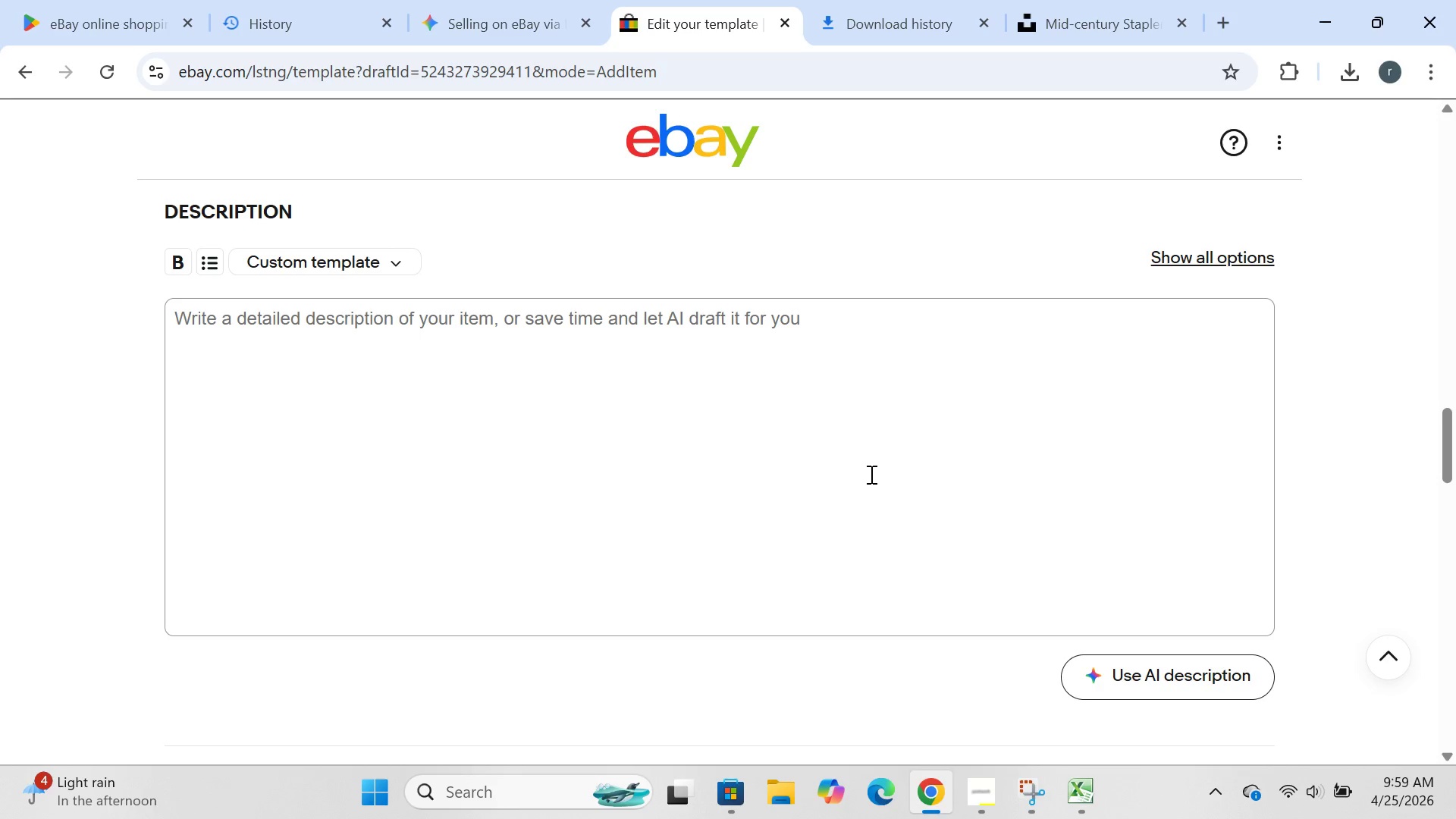 
left_click([984, 801])